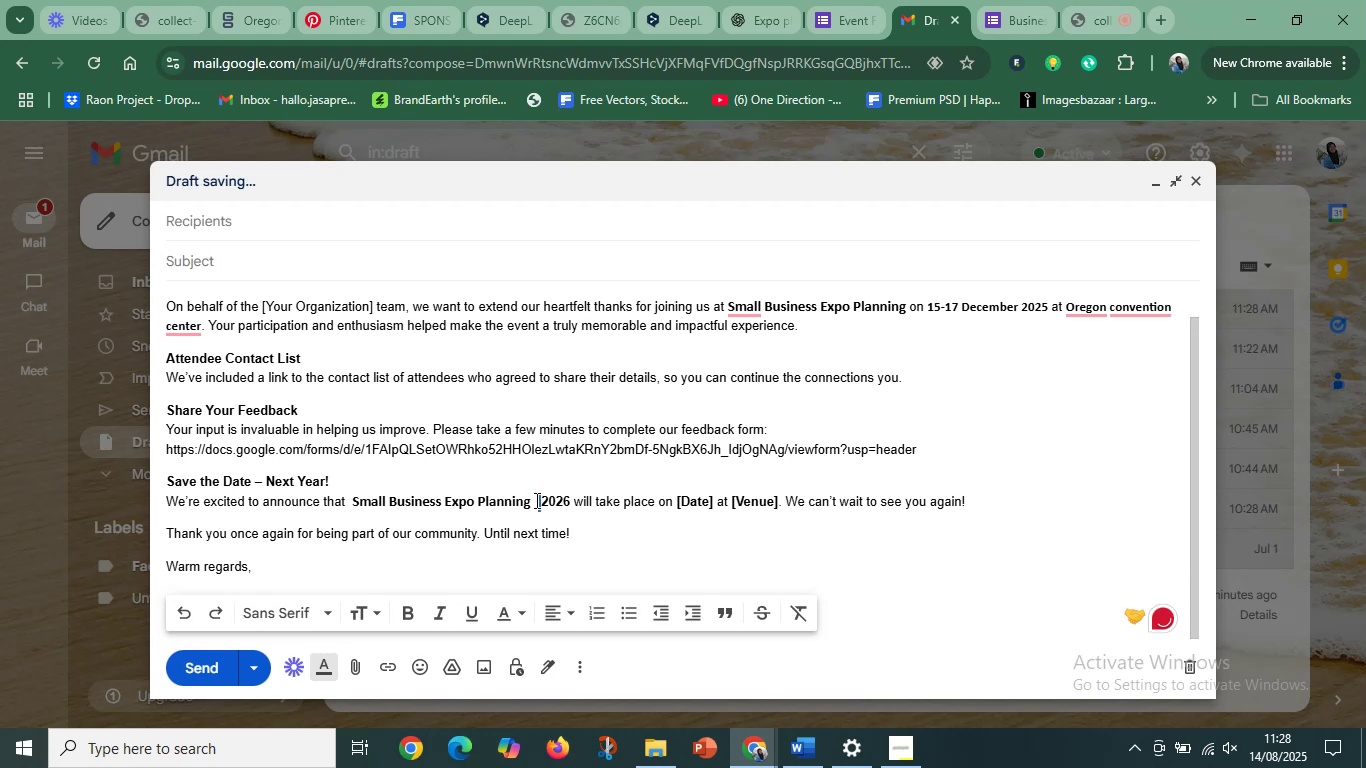 
key(Space)
 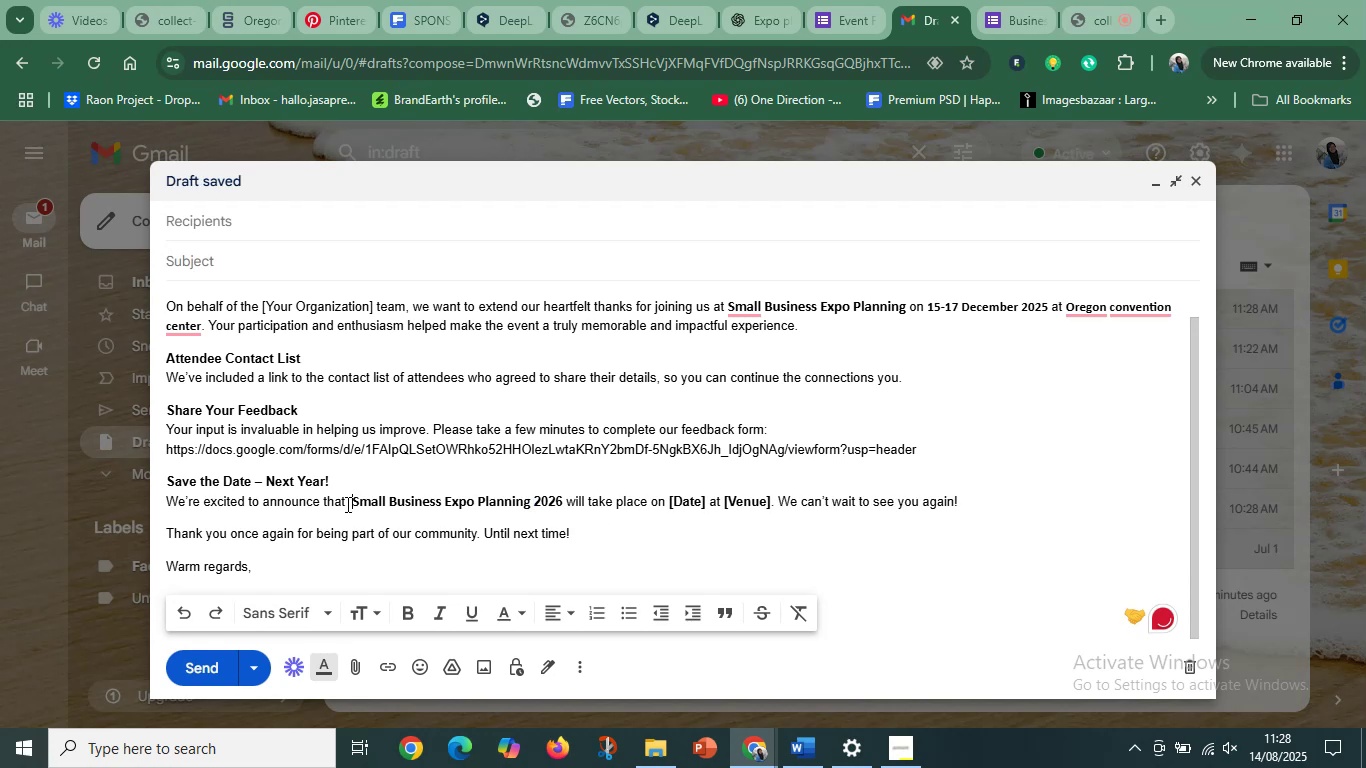 
key(Space)
 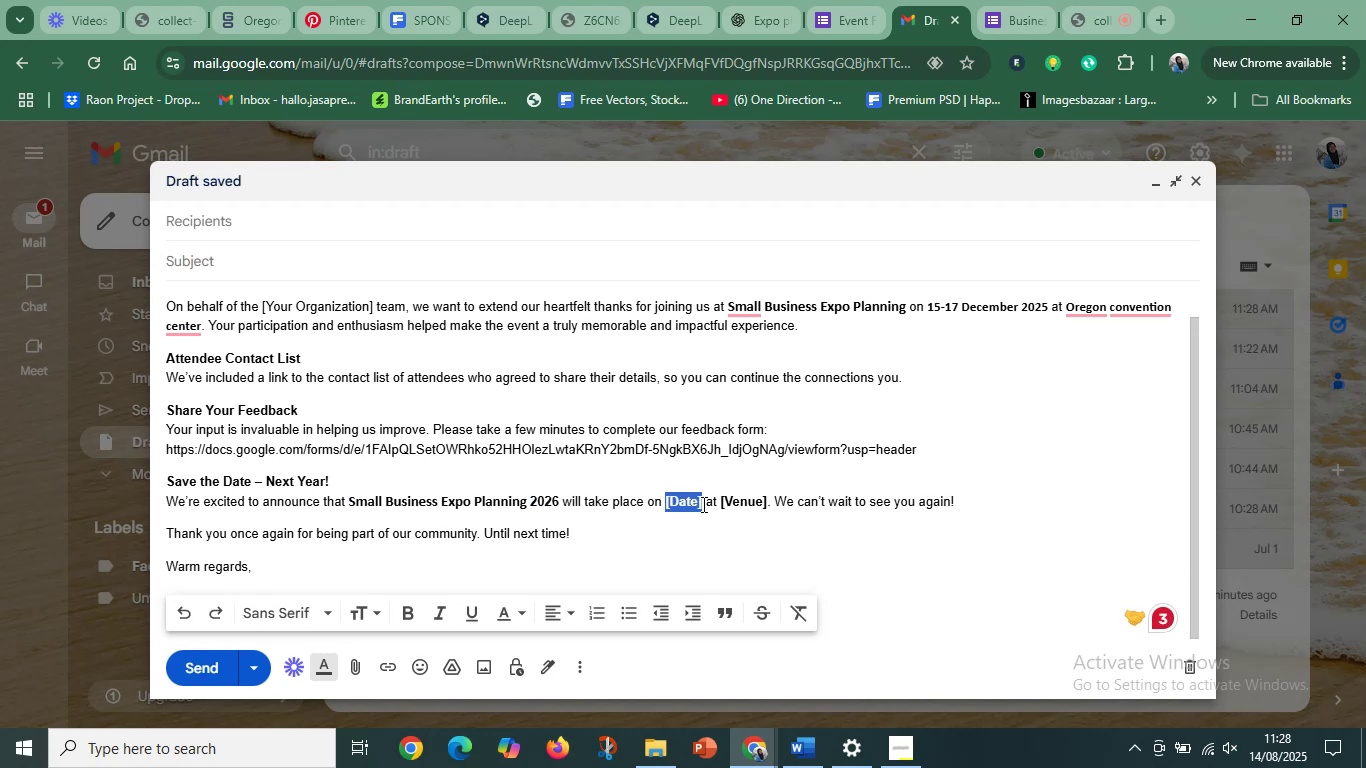 
wait(10.42)
 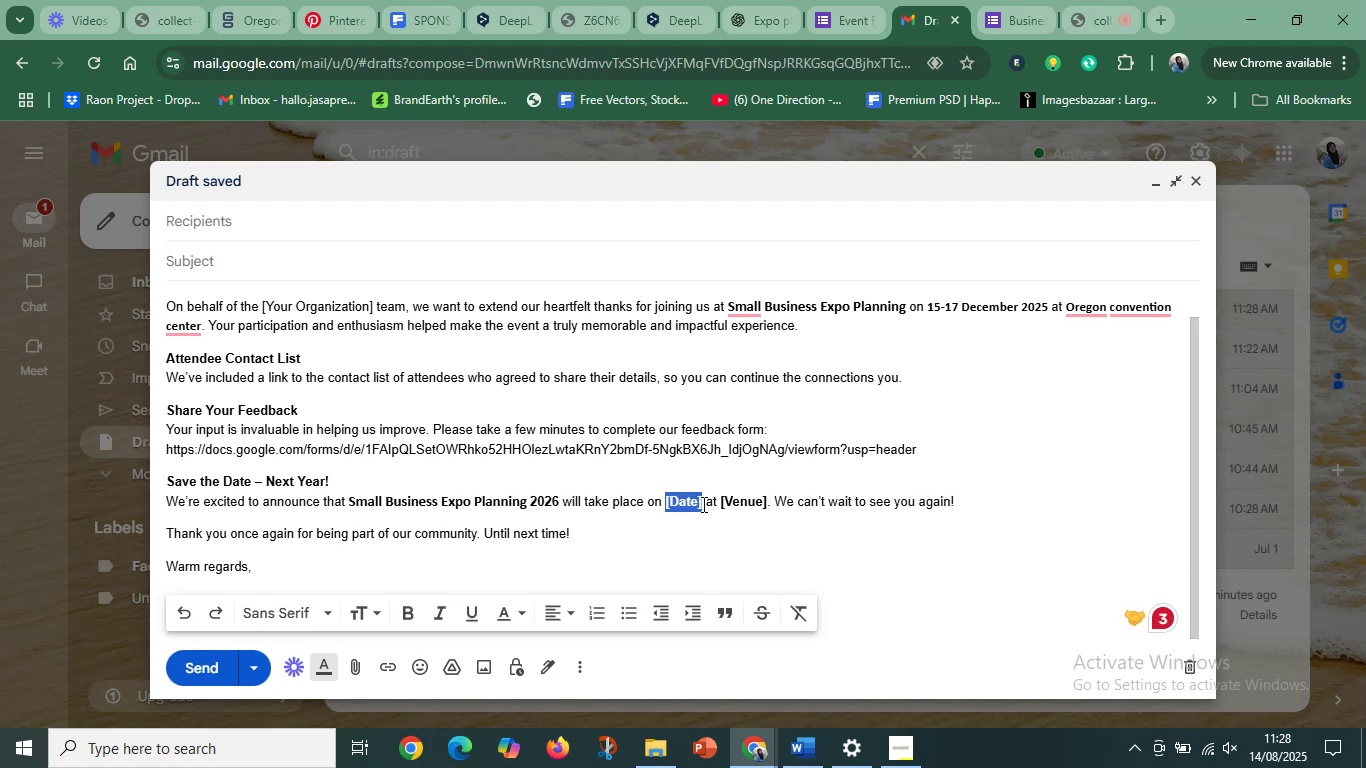 
key(Backspace)
 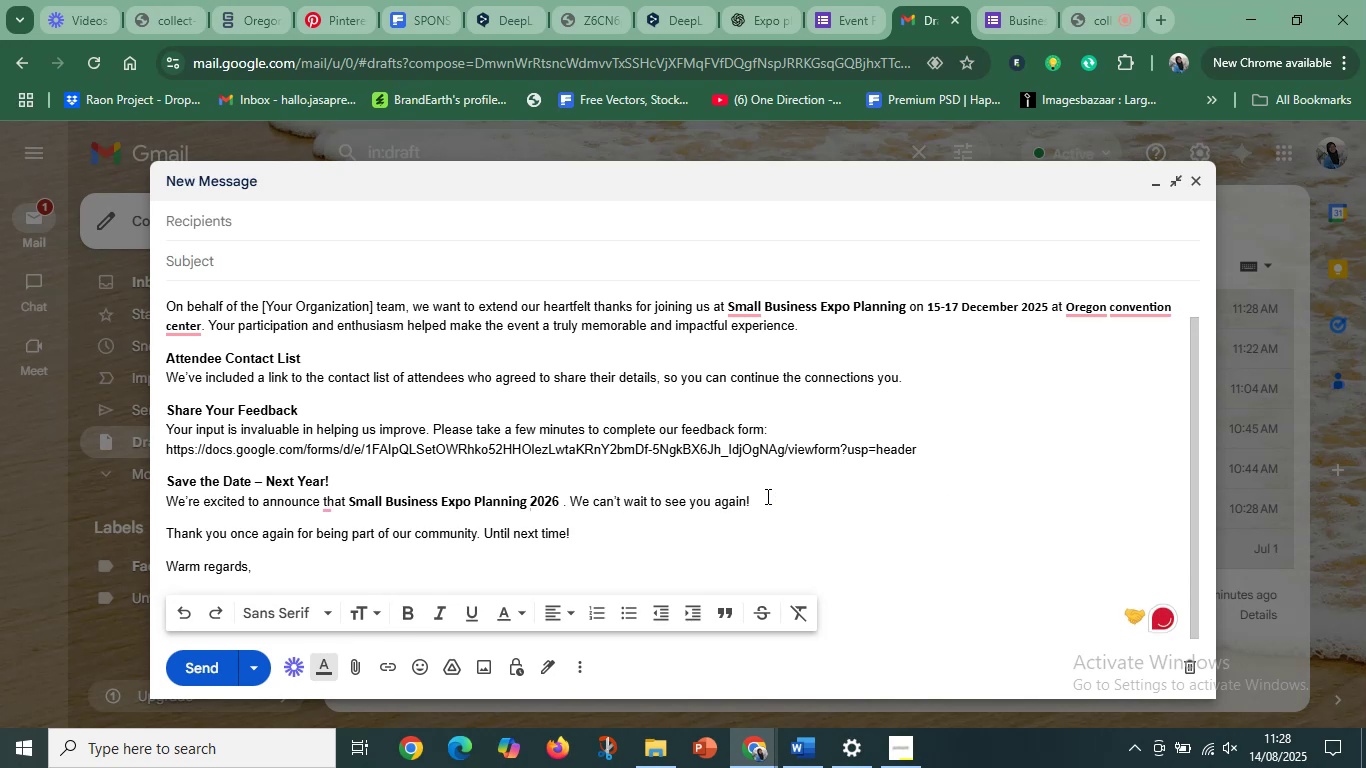 
key(Backspace)
 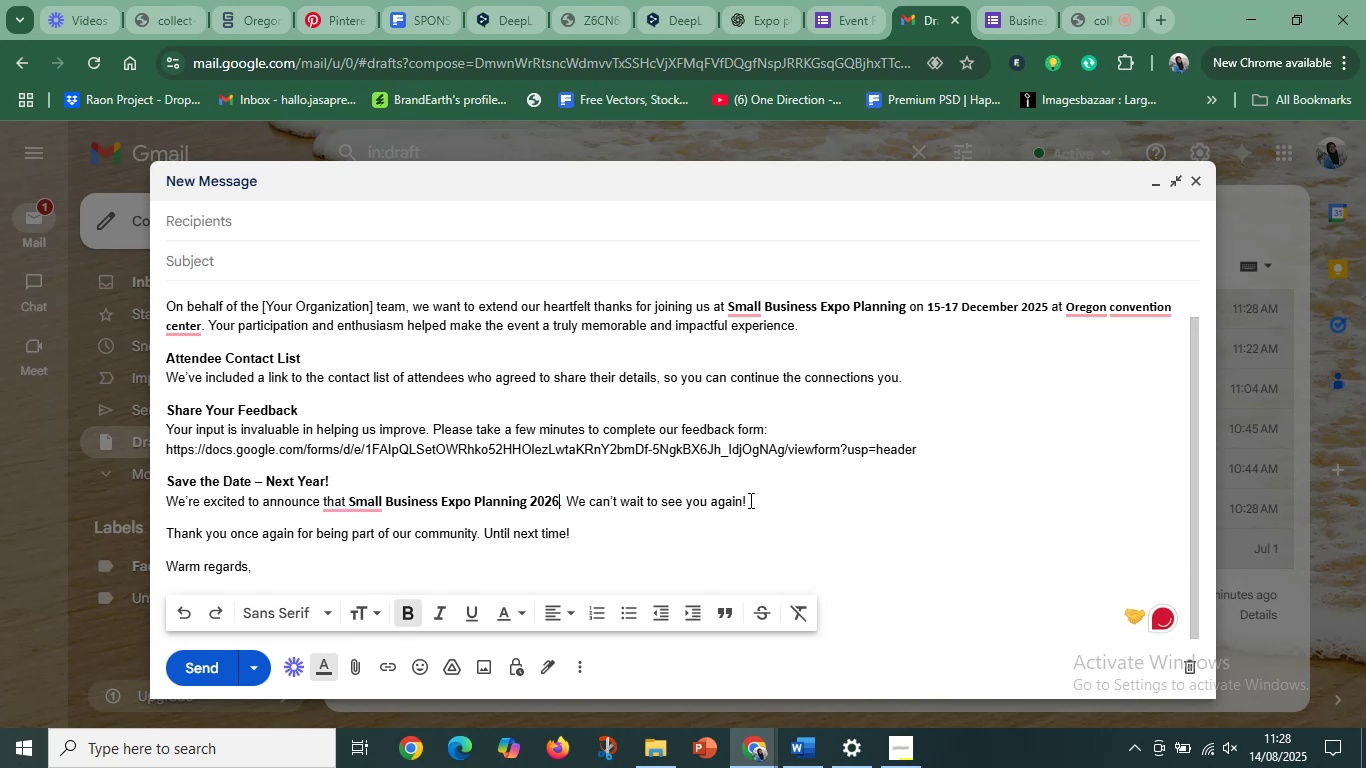 
left_click([756, 501])
 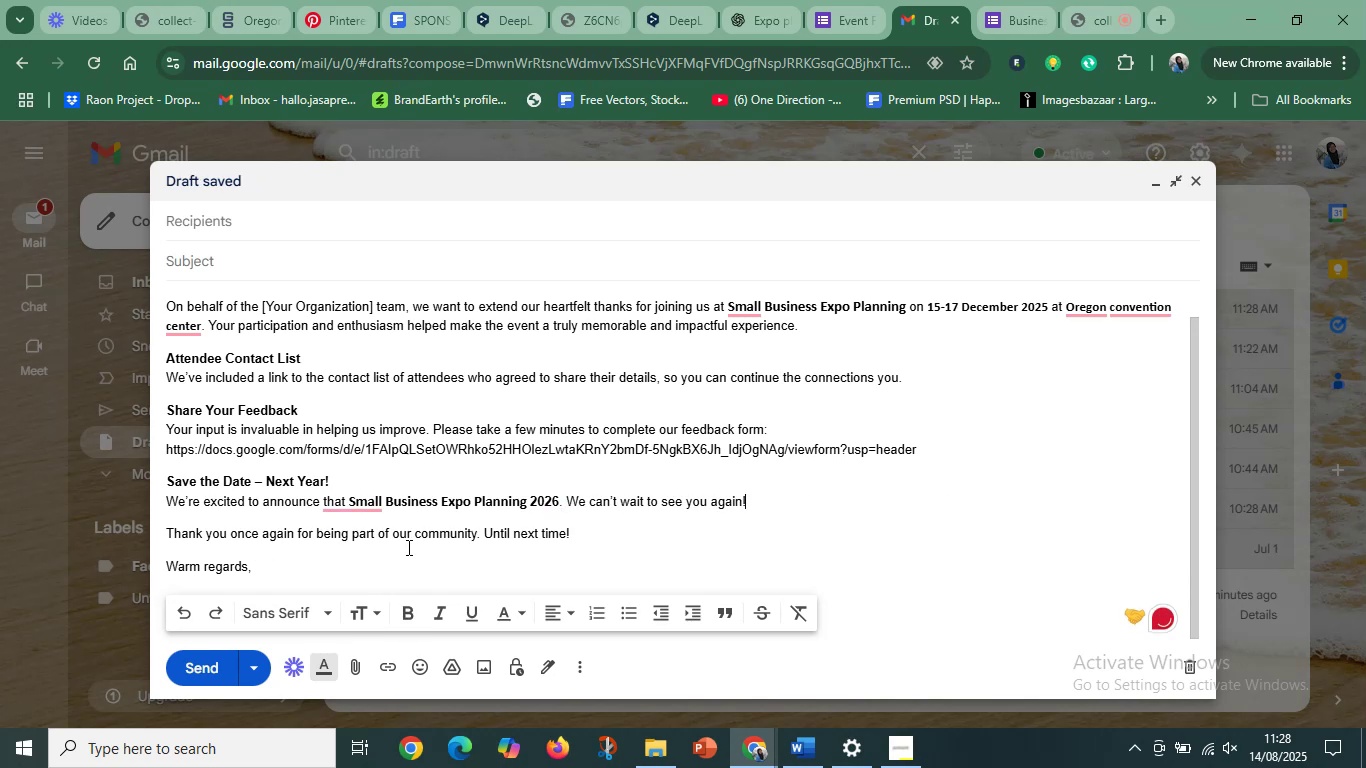 
left_click([251, 568])
 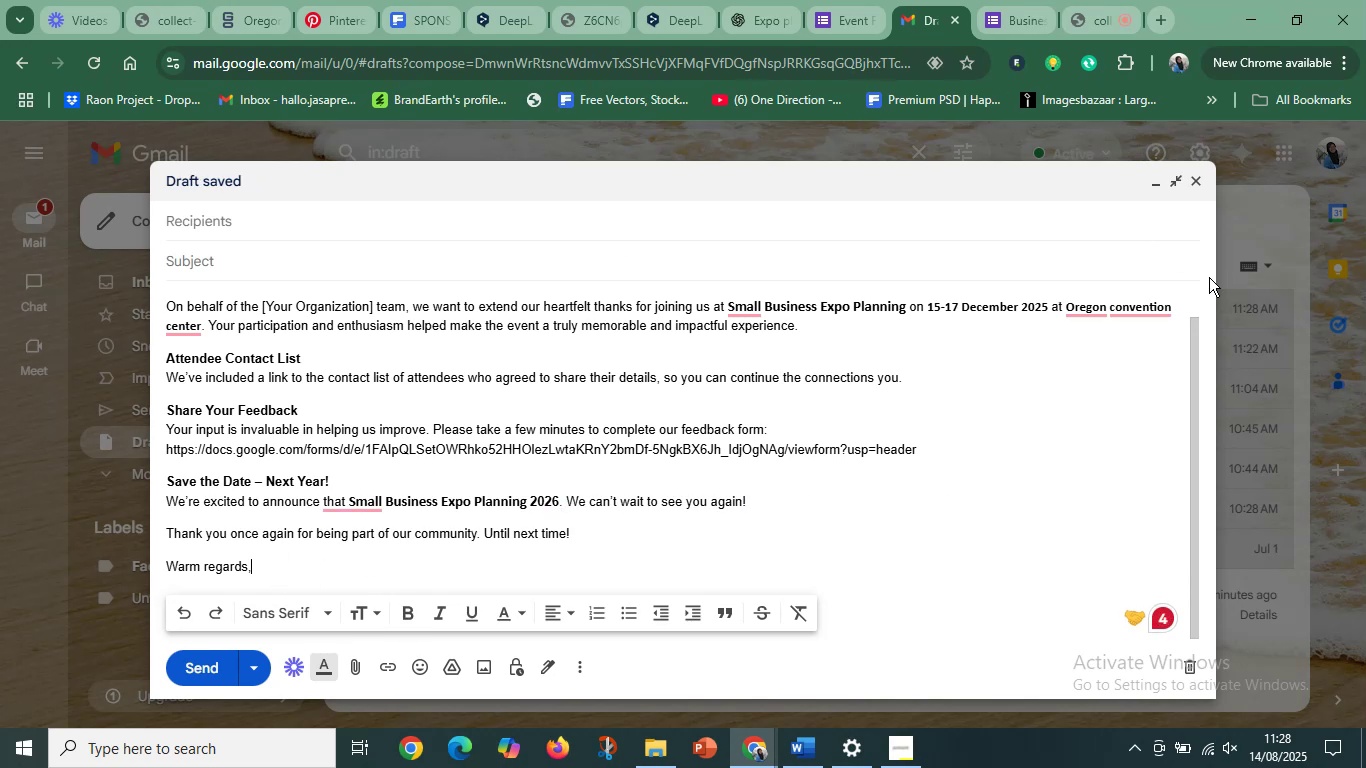 
left_click([1262, 216])
 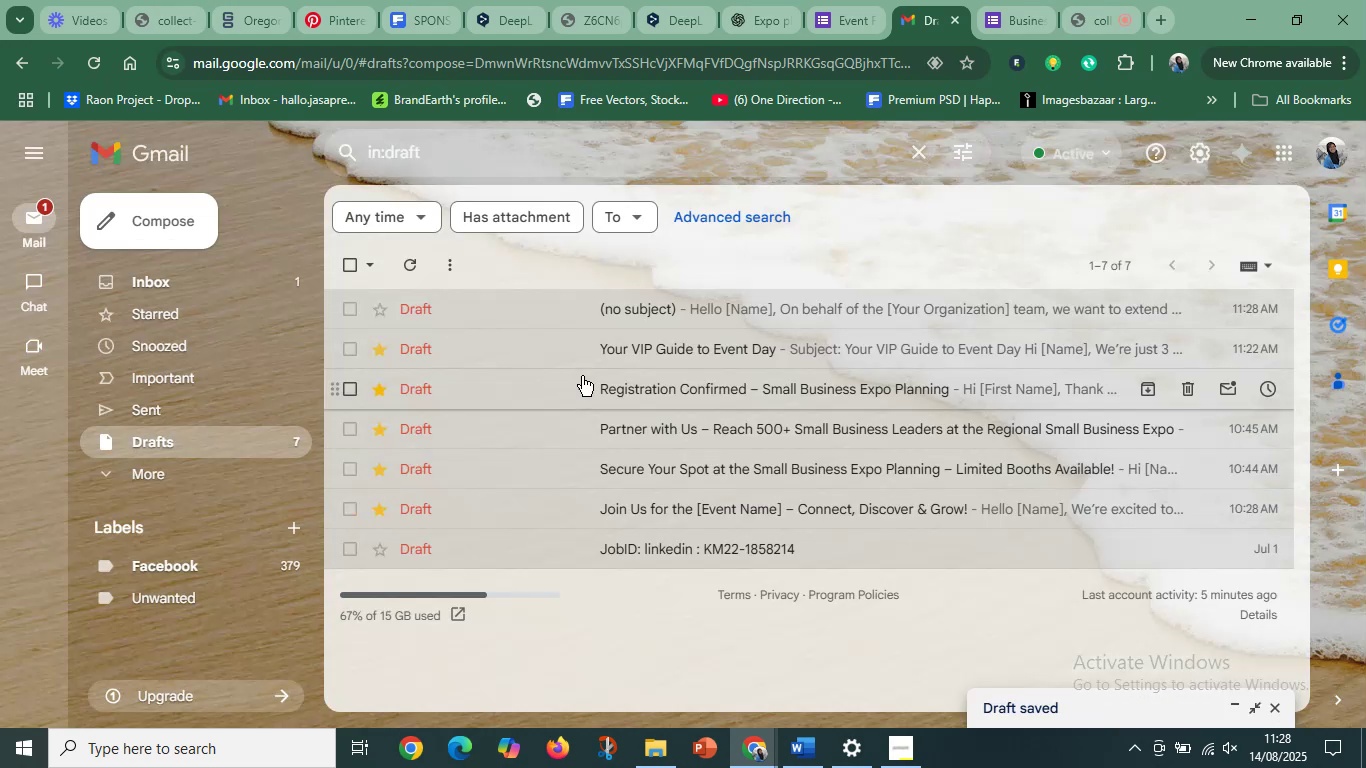 
left_click([691, 350])
 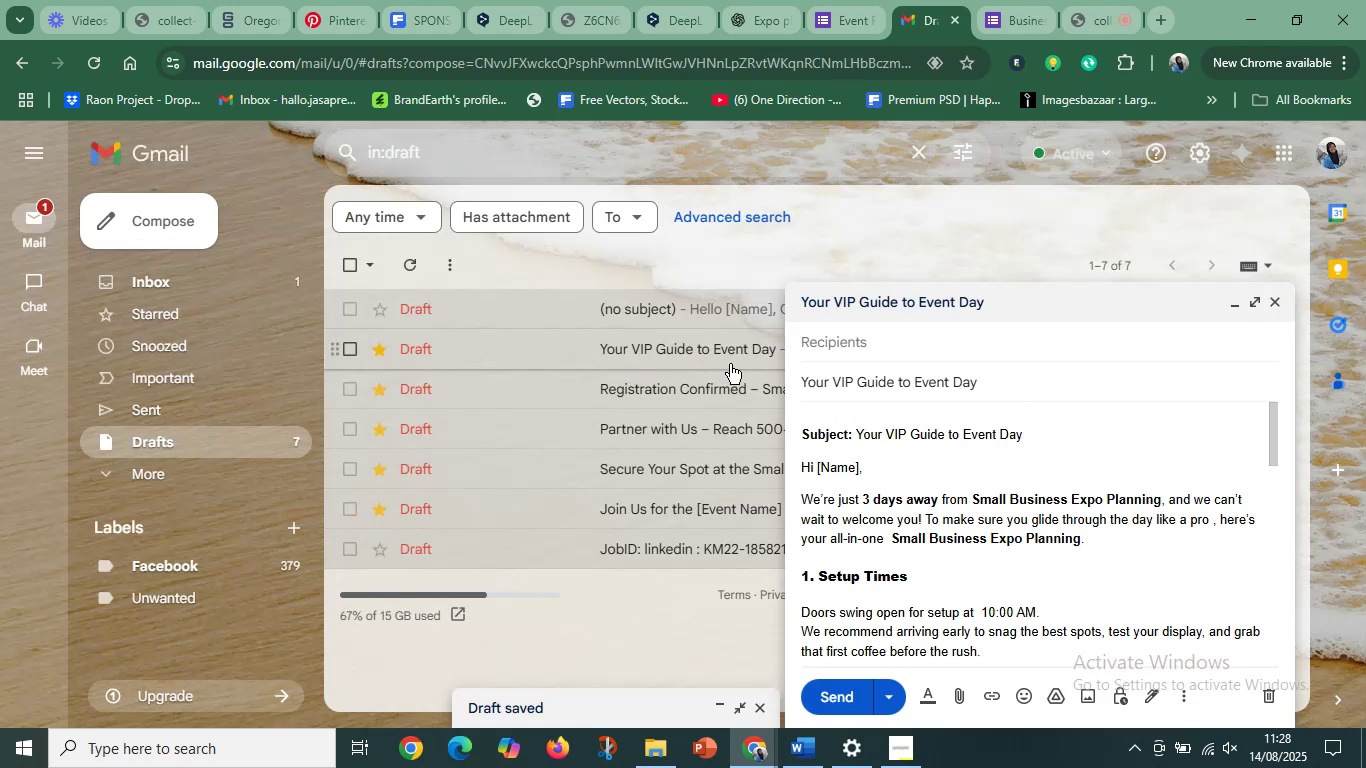 
scroll: coordinate [852, 523], scroll_direction: down, amount: 30.0
 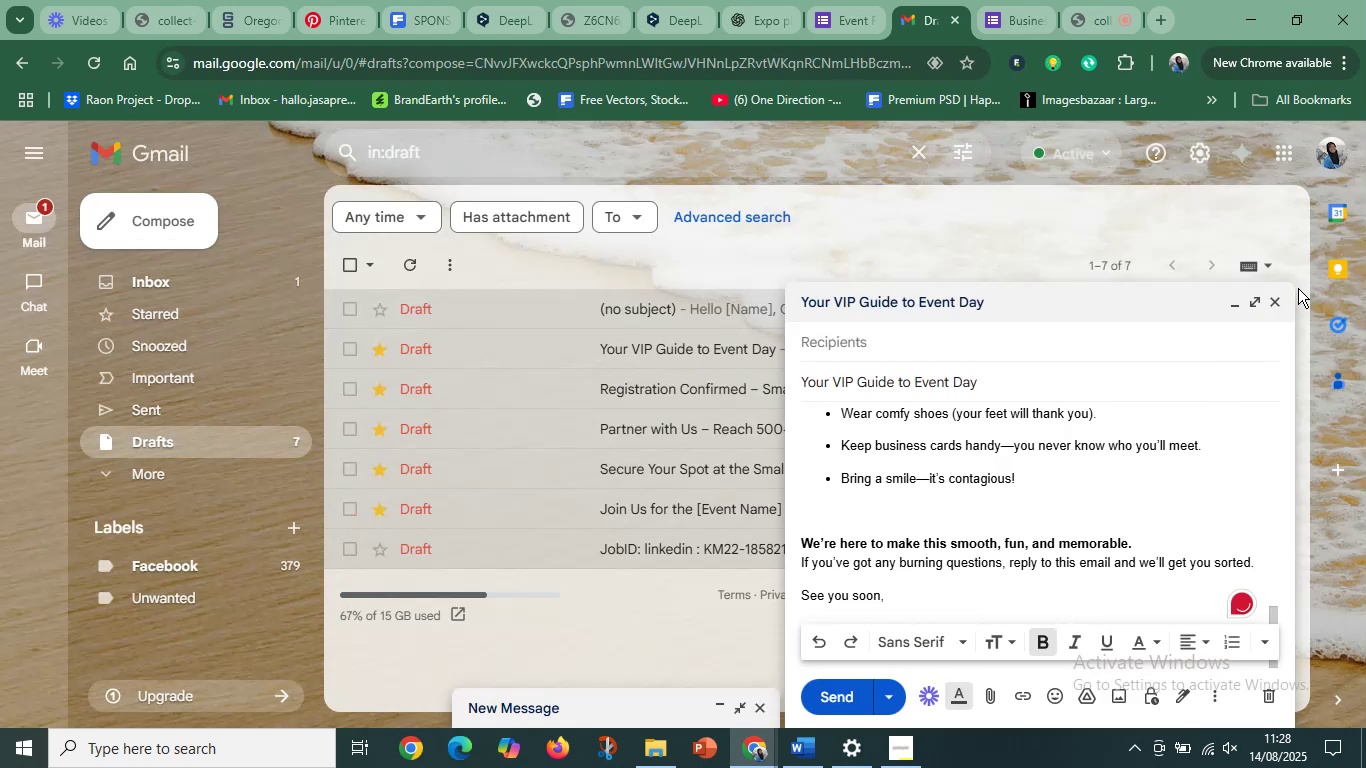 
left_click([1279, 302])
 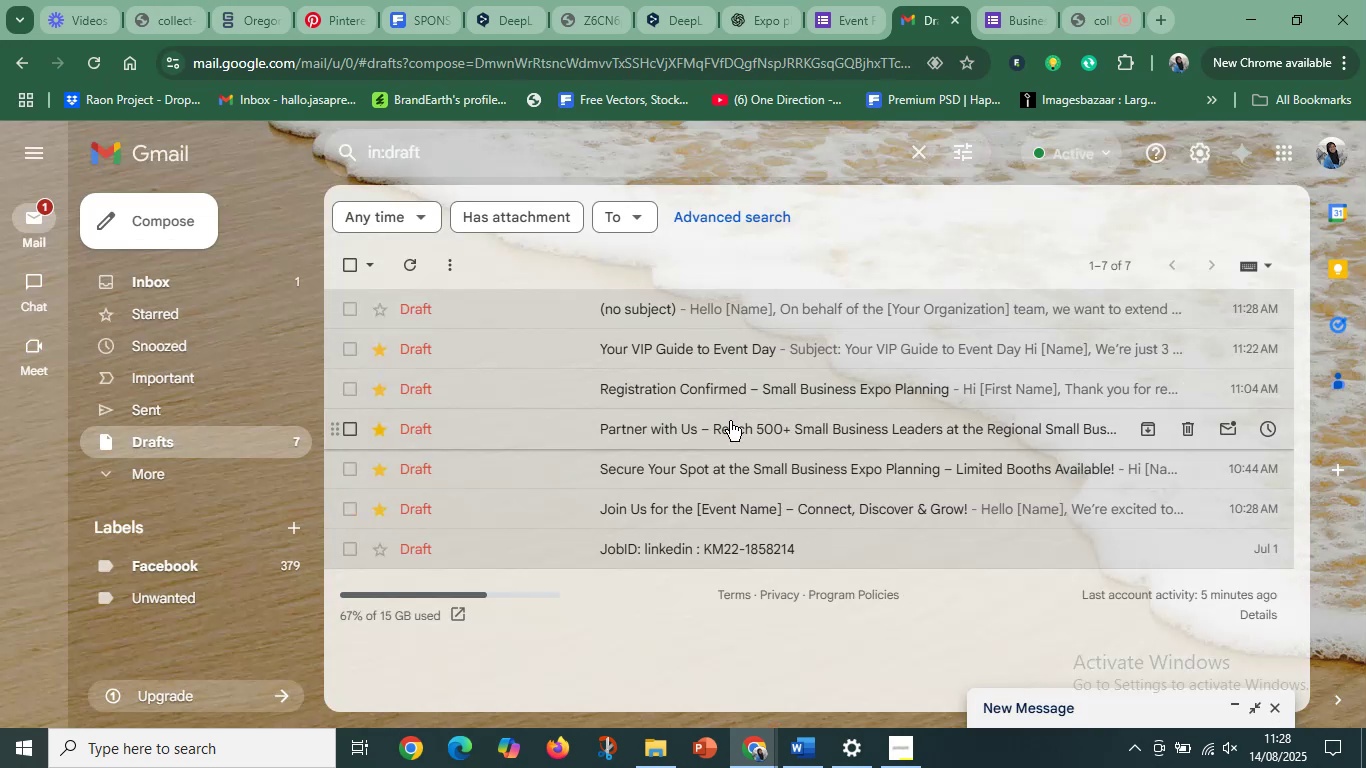 
left_click([729, 428])
 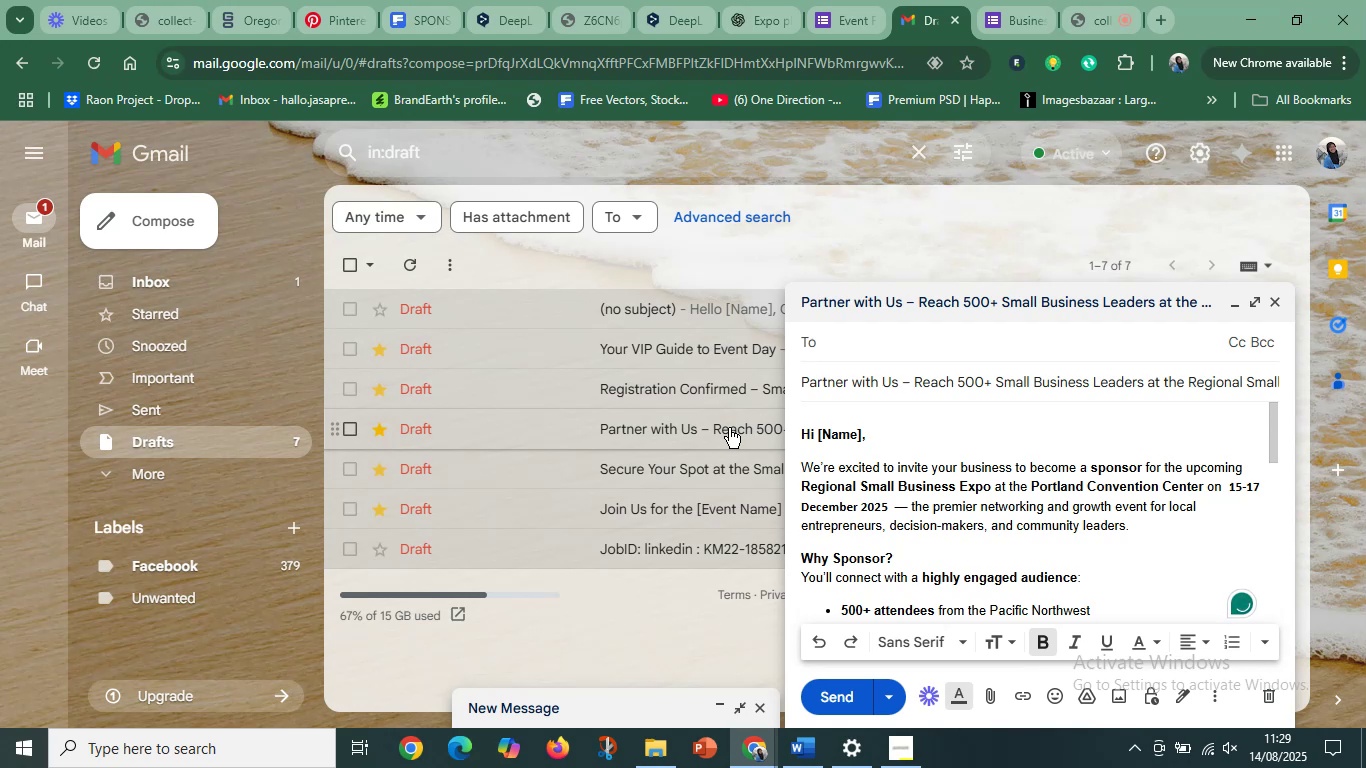 
scroll: coordinate [915, 565], scroll_direction: down, amount: 21.0
 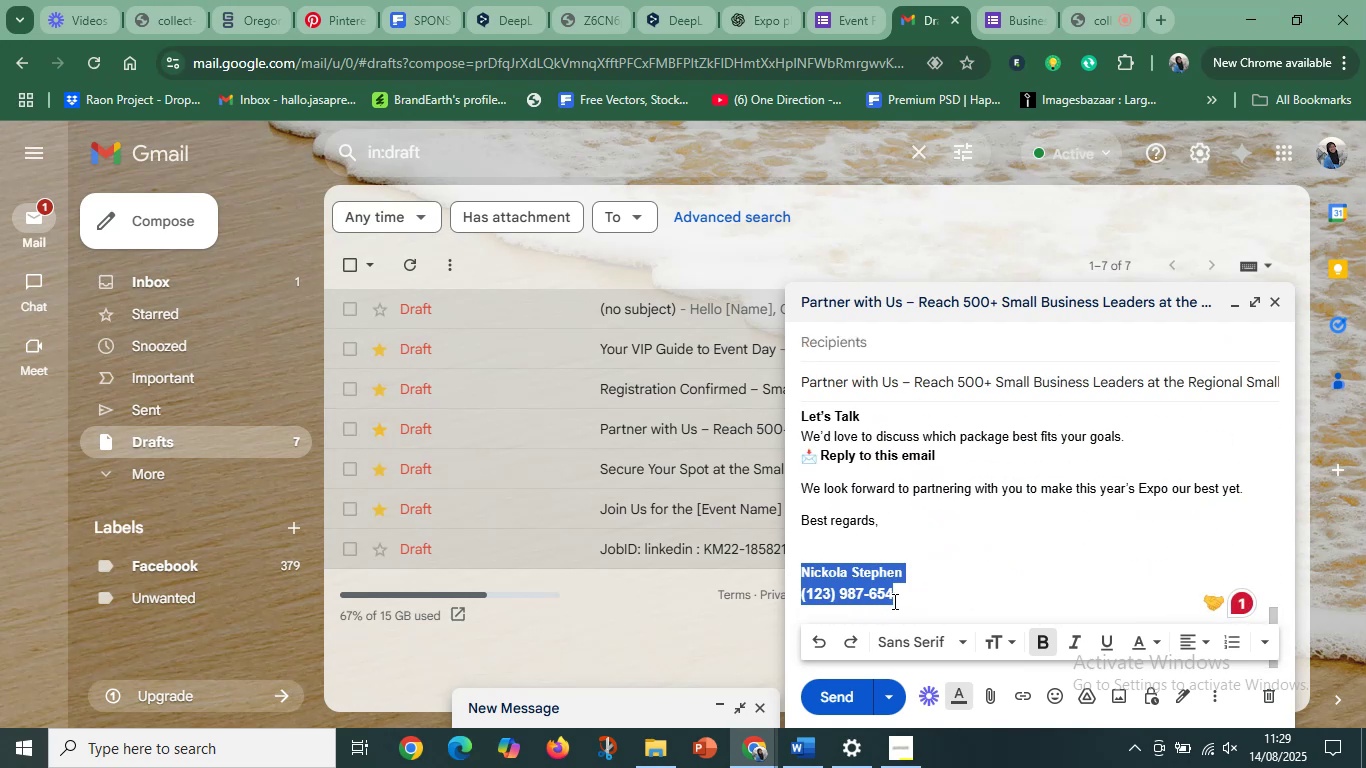 
key(Control+C)
 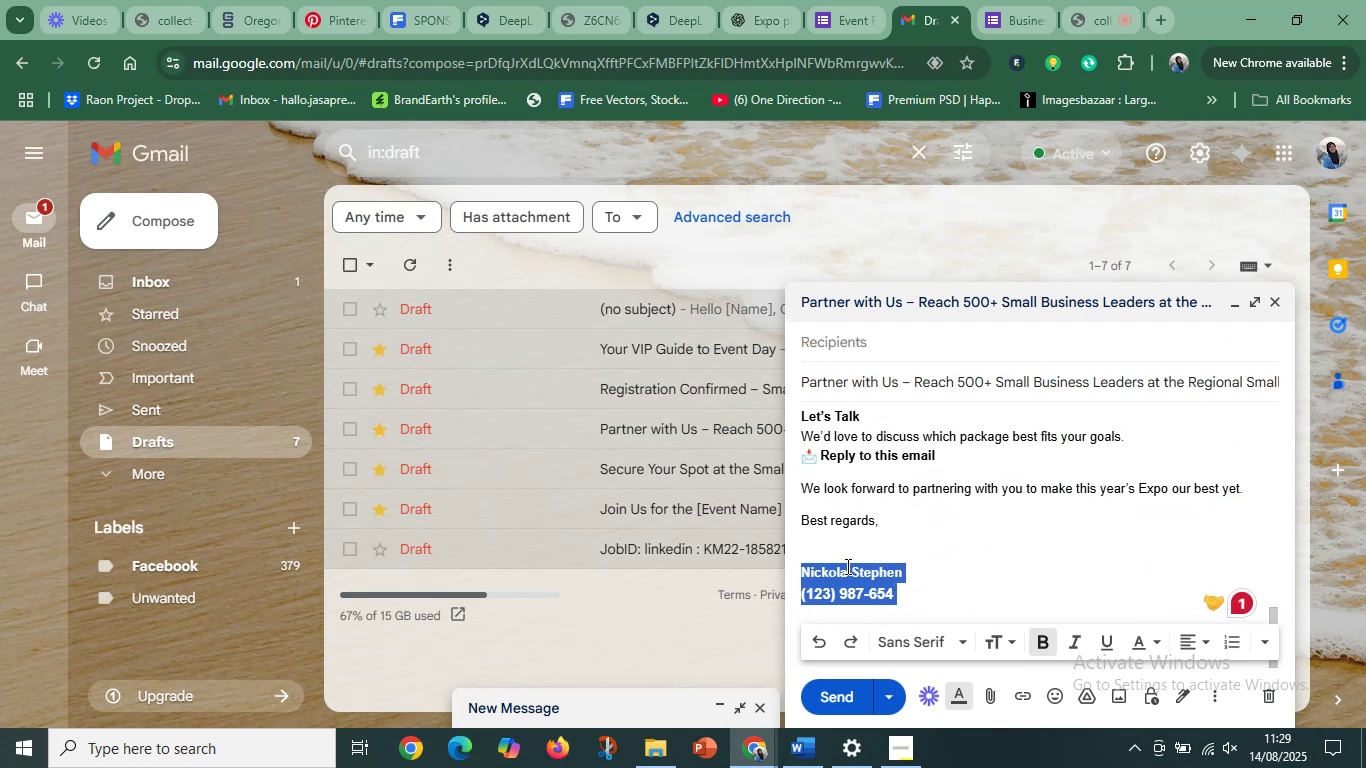 
left_click([846, 561])
 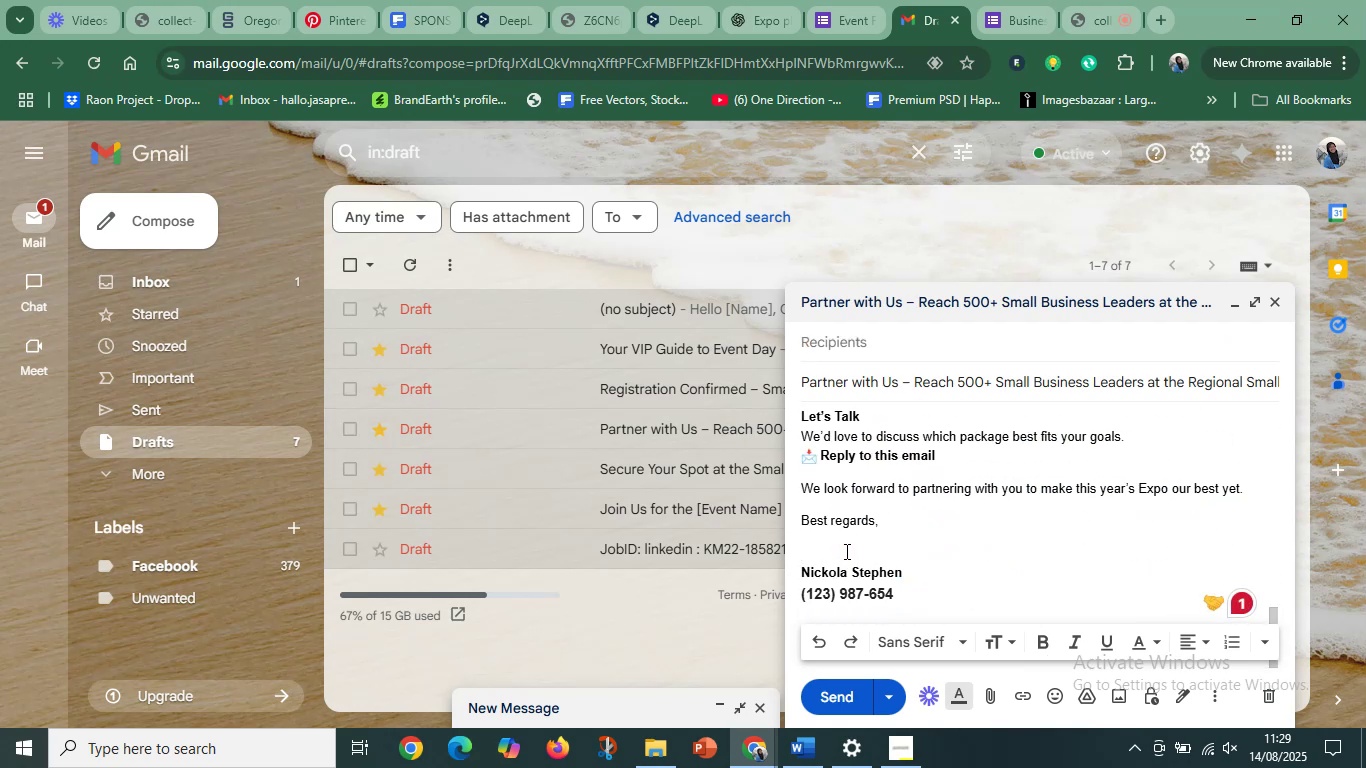 
key(Backspace)
 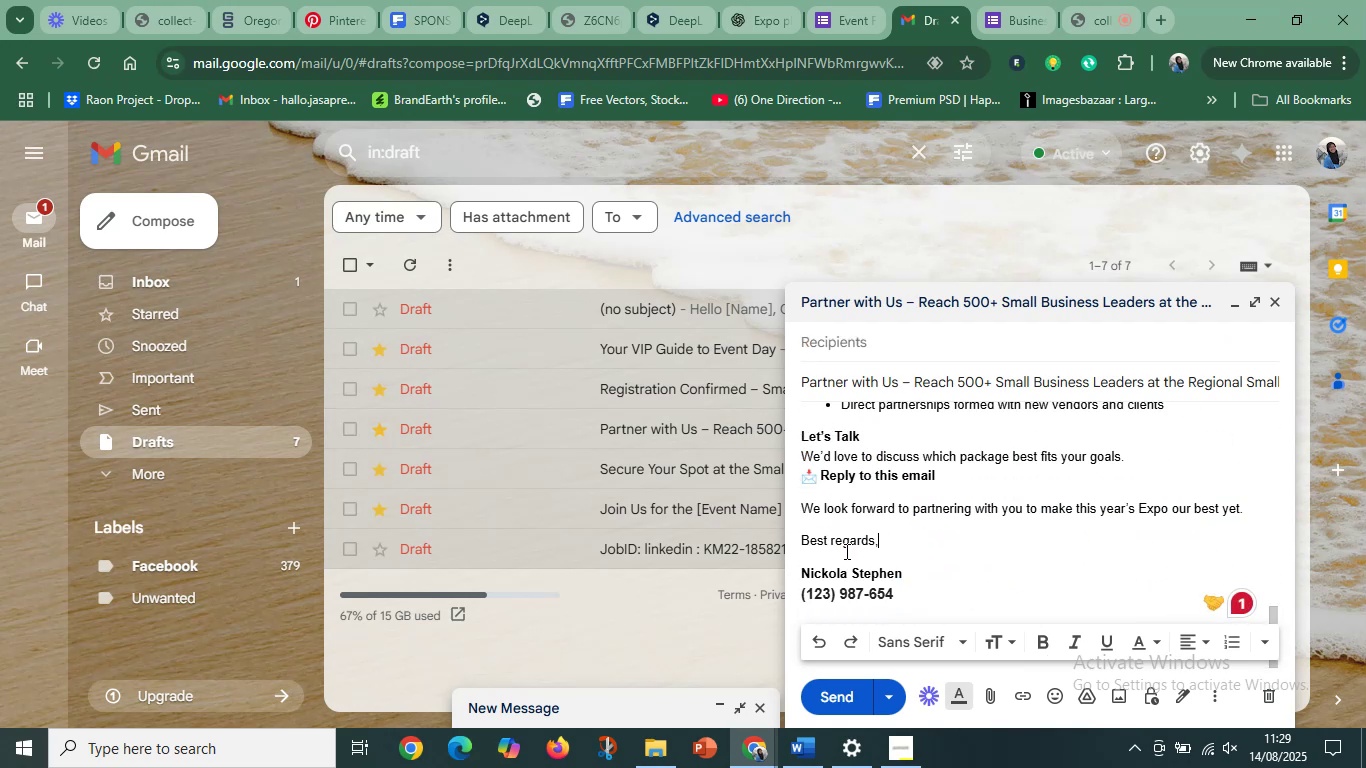 
key(Backspace)
 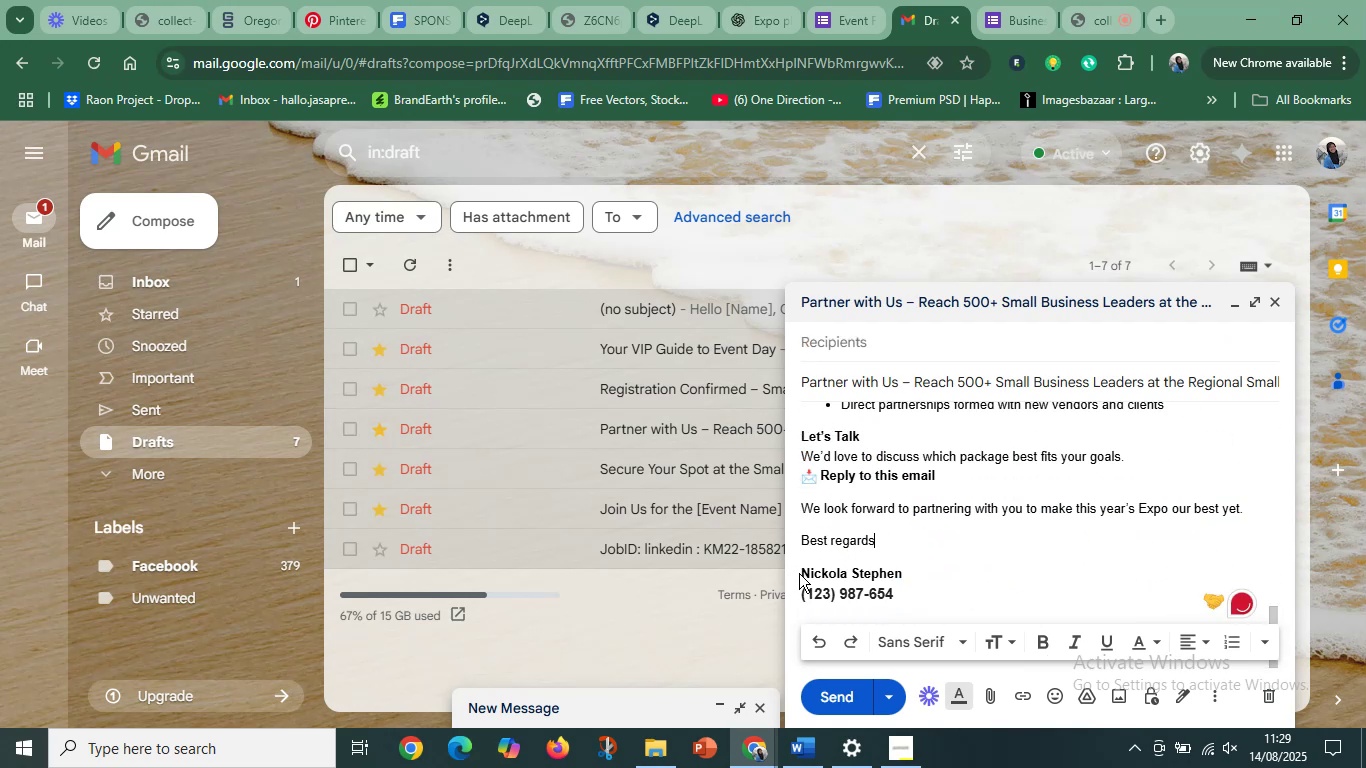 
left_click([819, 560])
 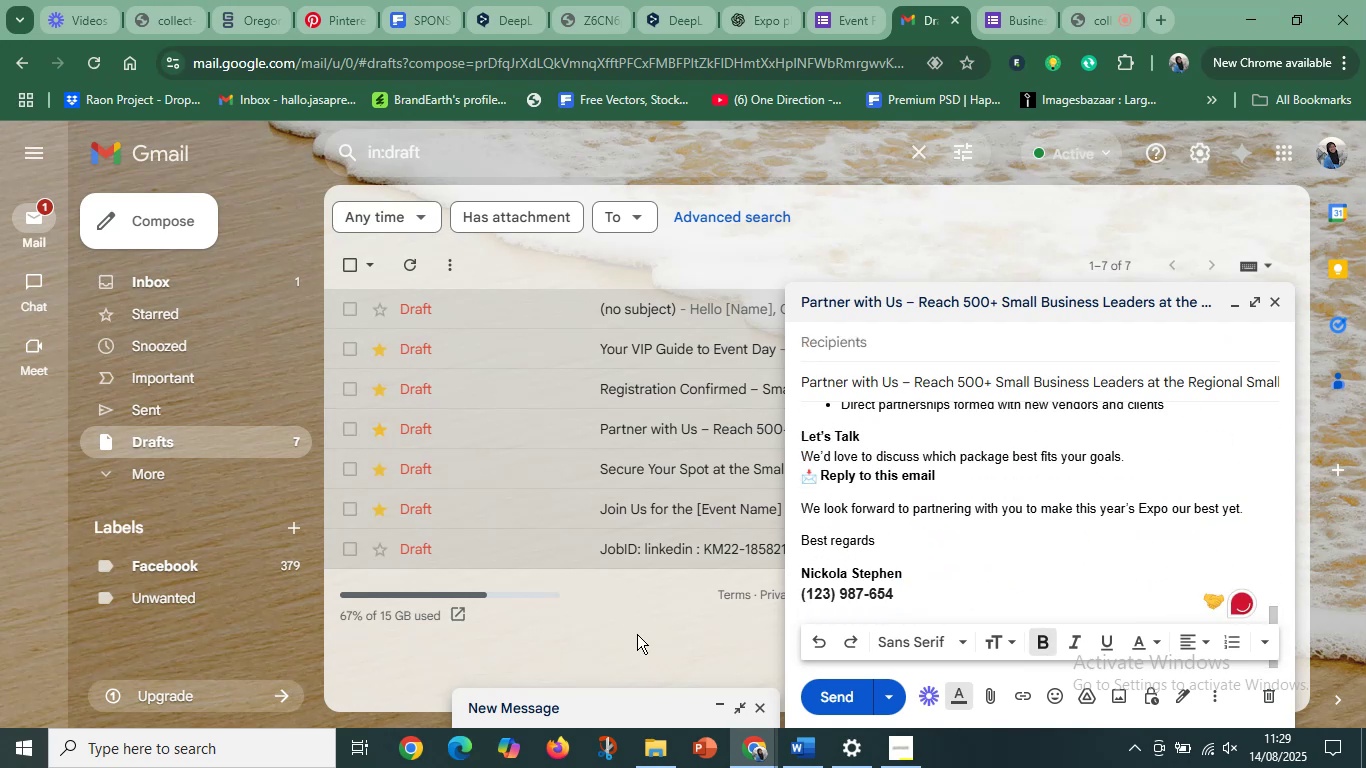 
left_click([637, 634])
 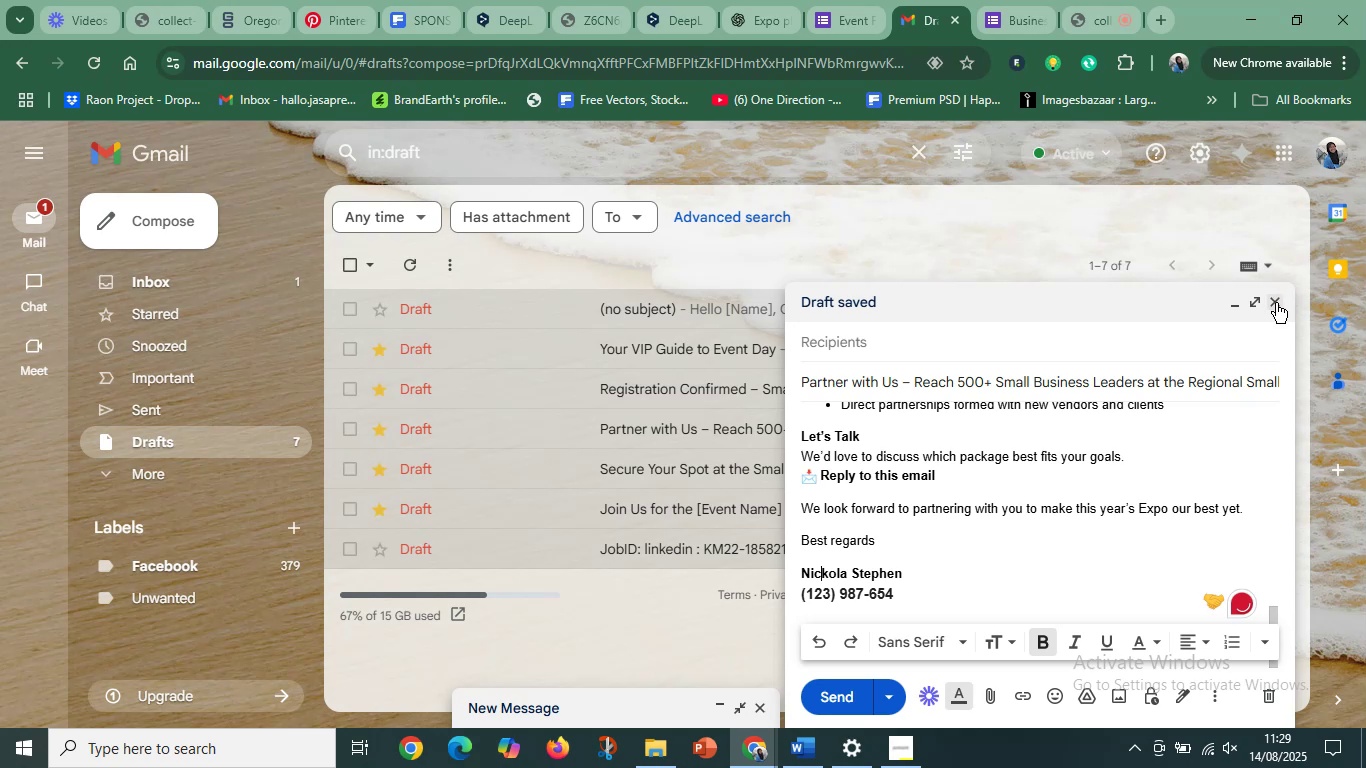 
left_click([1276, 303])
 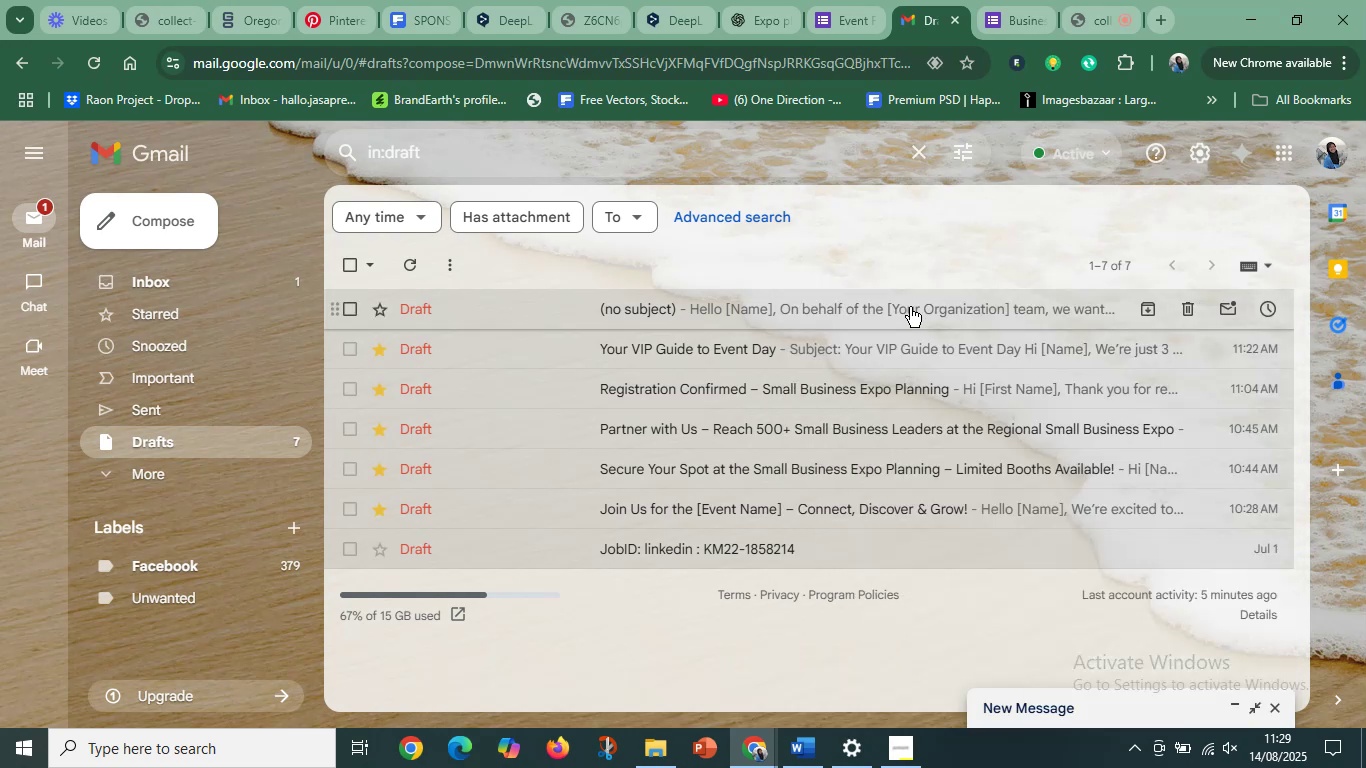 
left_click([888, 308])
 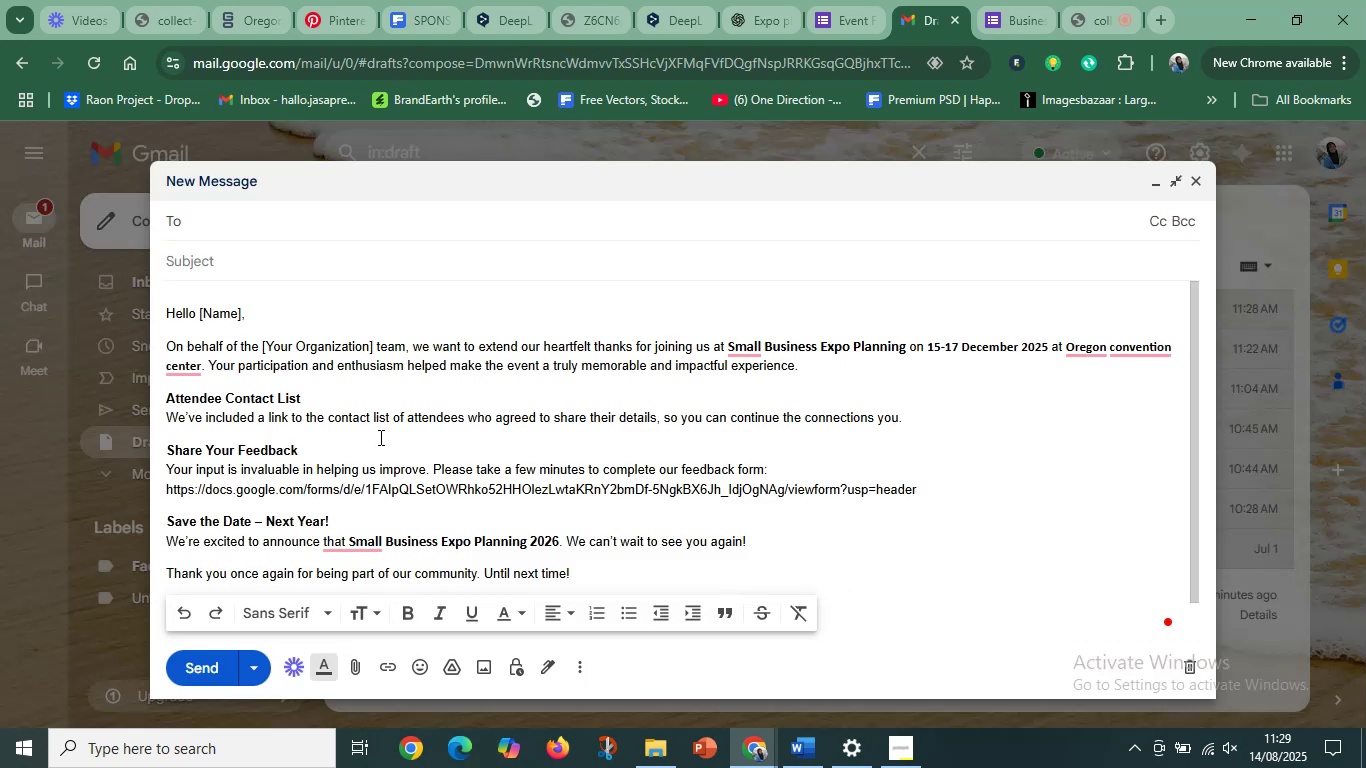 
scroll: coordinate [352, 560], scroll_direction: down, amount: 7.0
 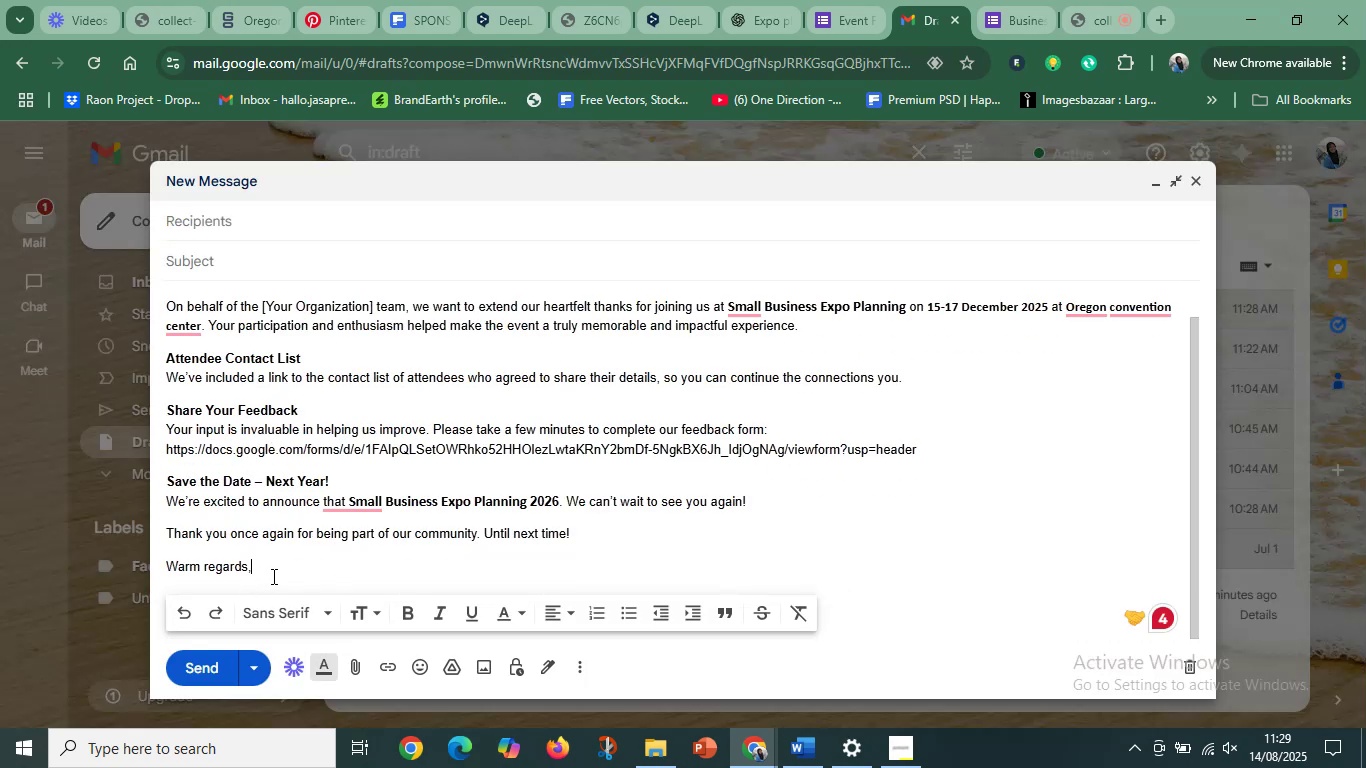 
key(Enter)
 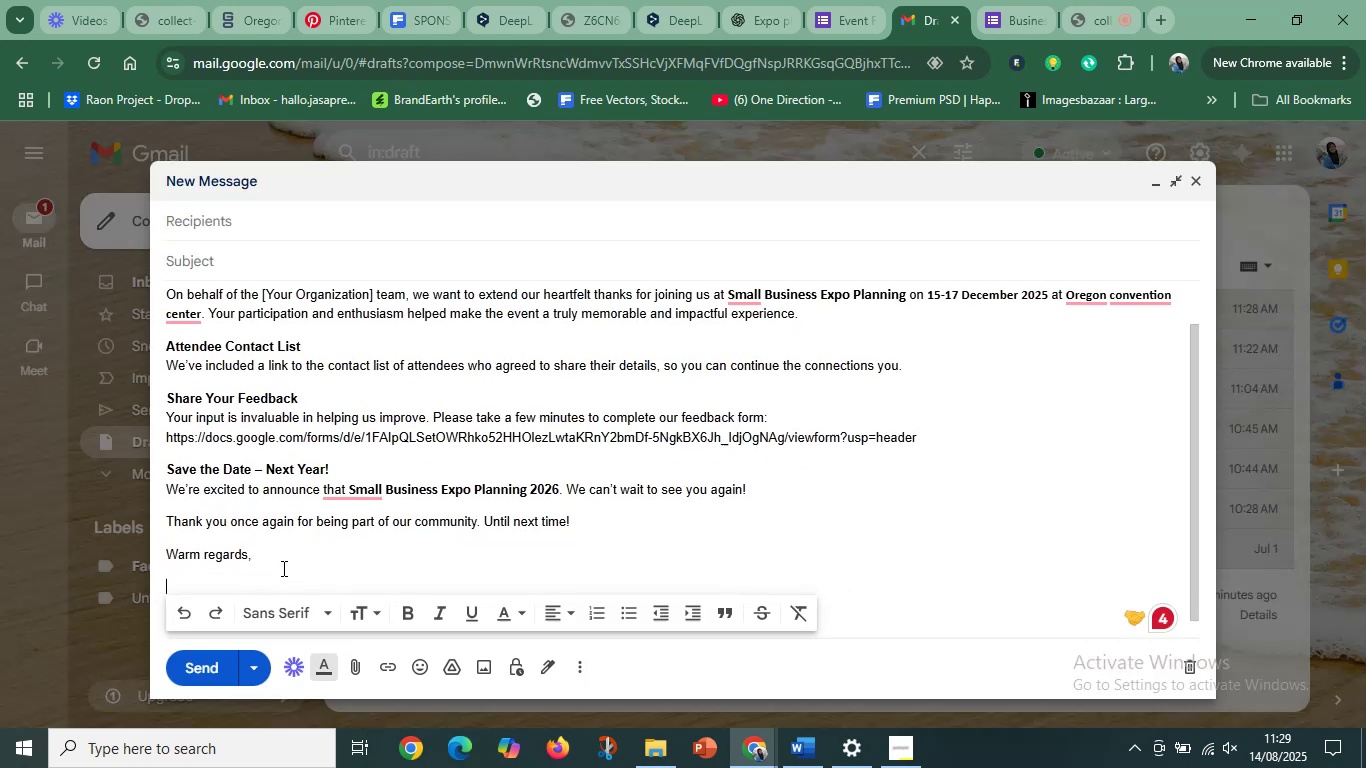 
key(Control+V)
 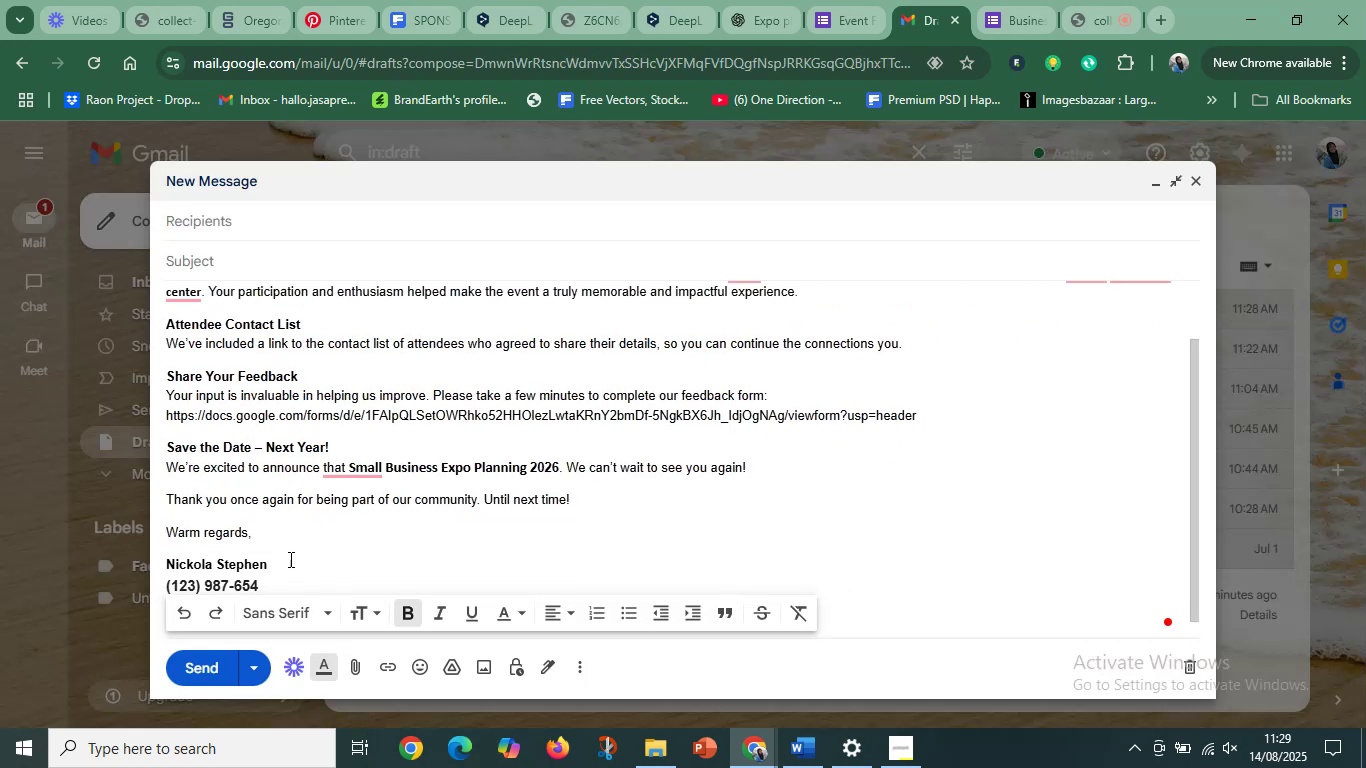 
left_click([297, 549])
 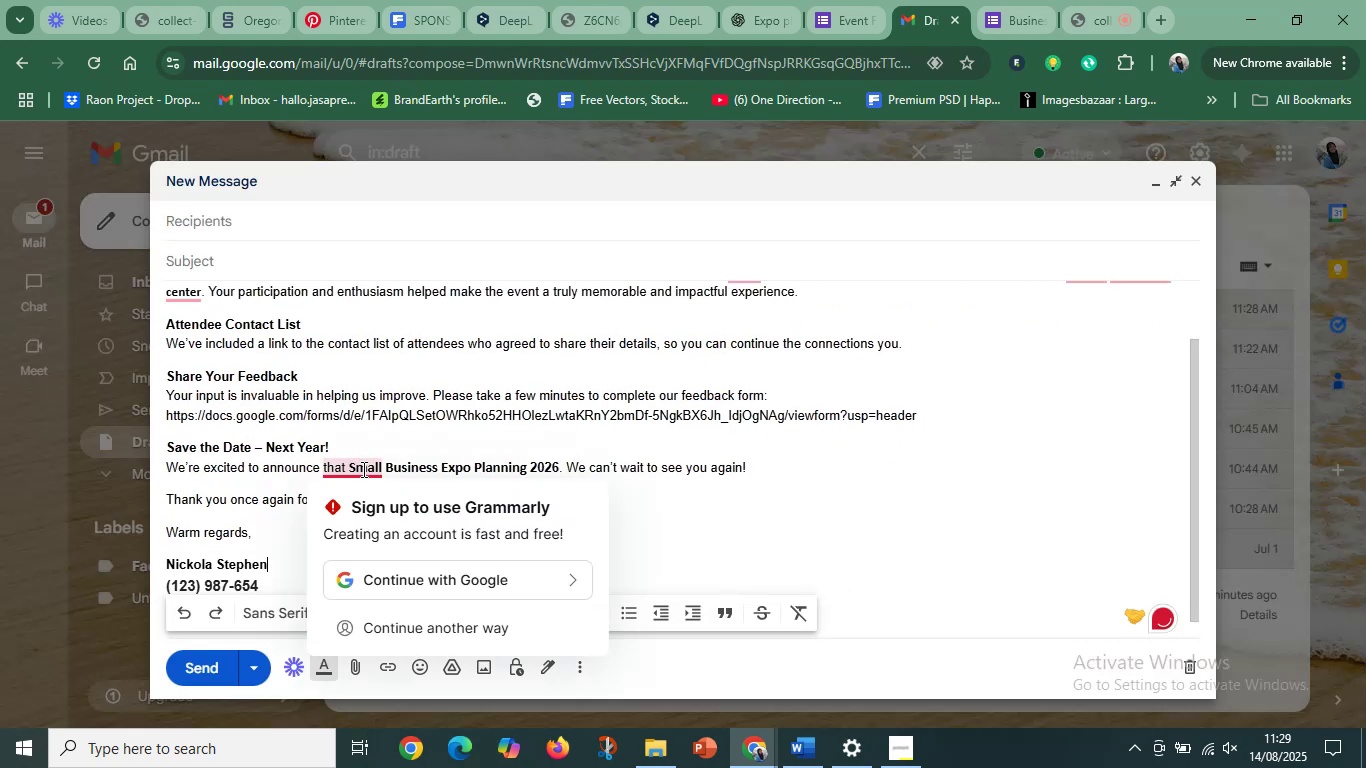 
left_click([363, 469])
 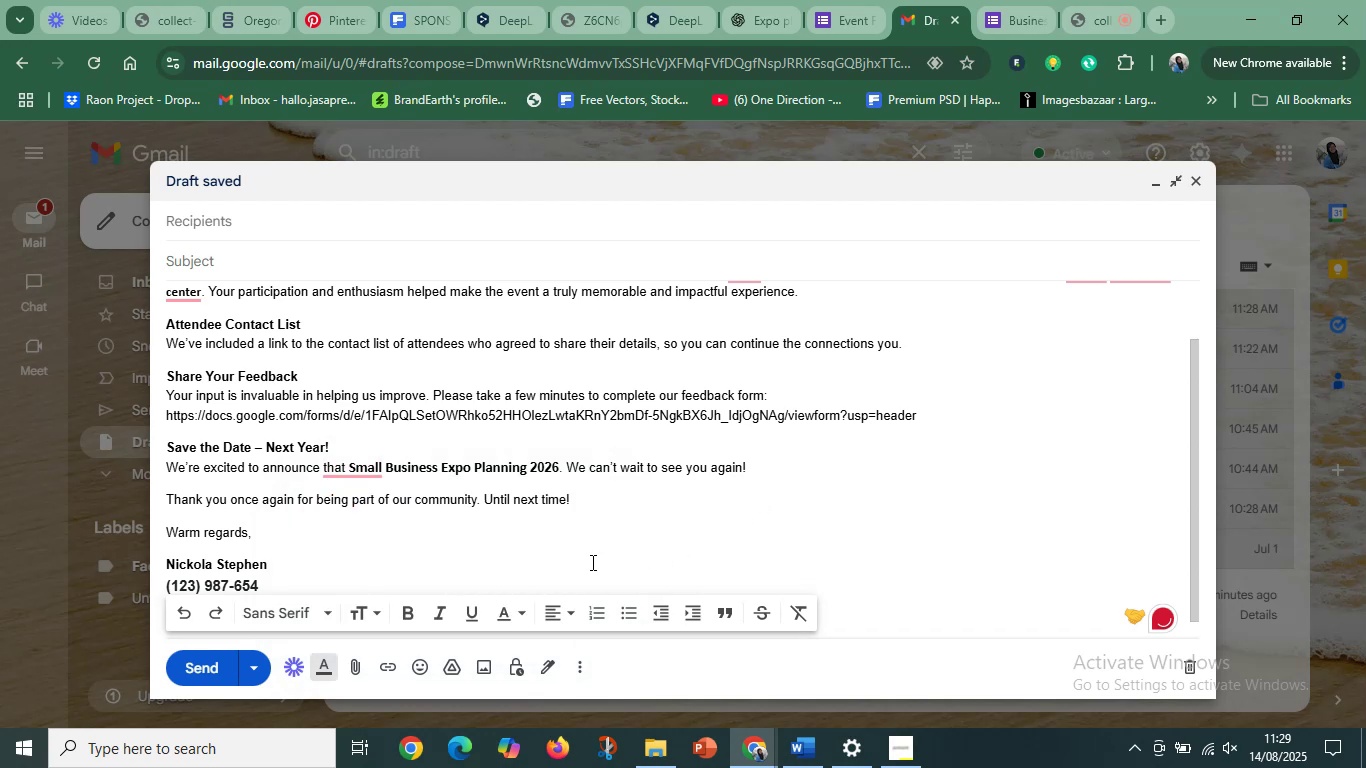 
scroll: coordinate [507, 526], scroll_direction: up, amount: 5.0
 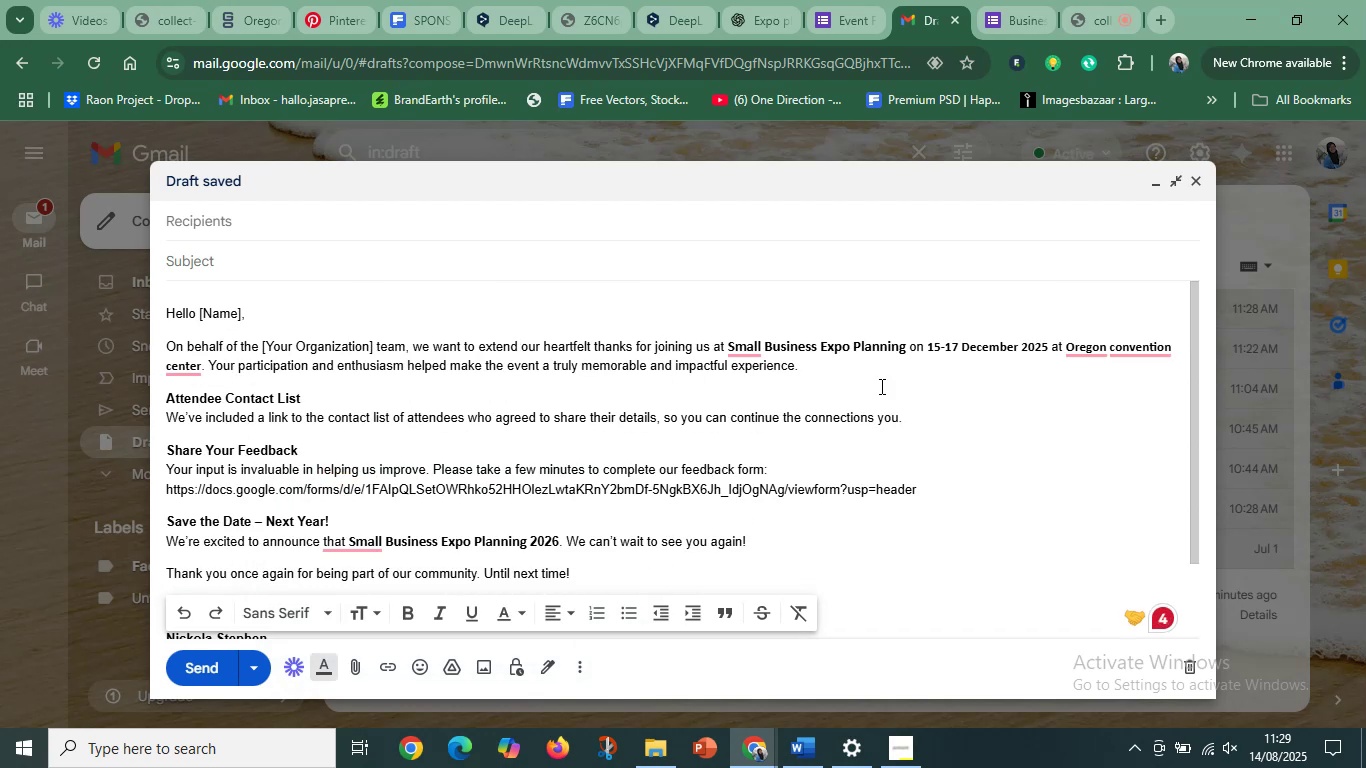 
left_click([898, 388])
 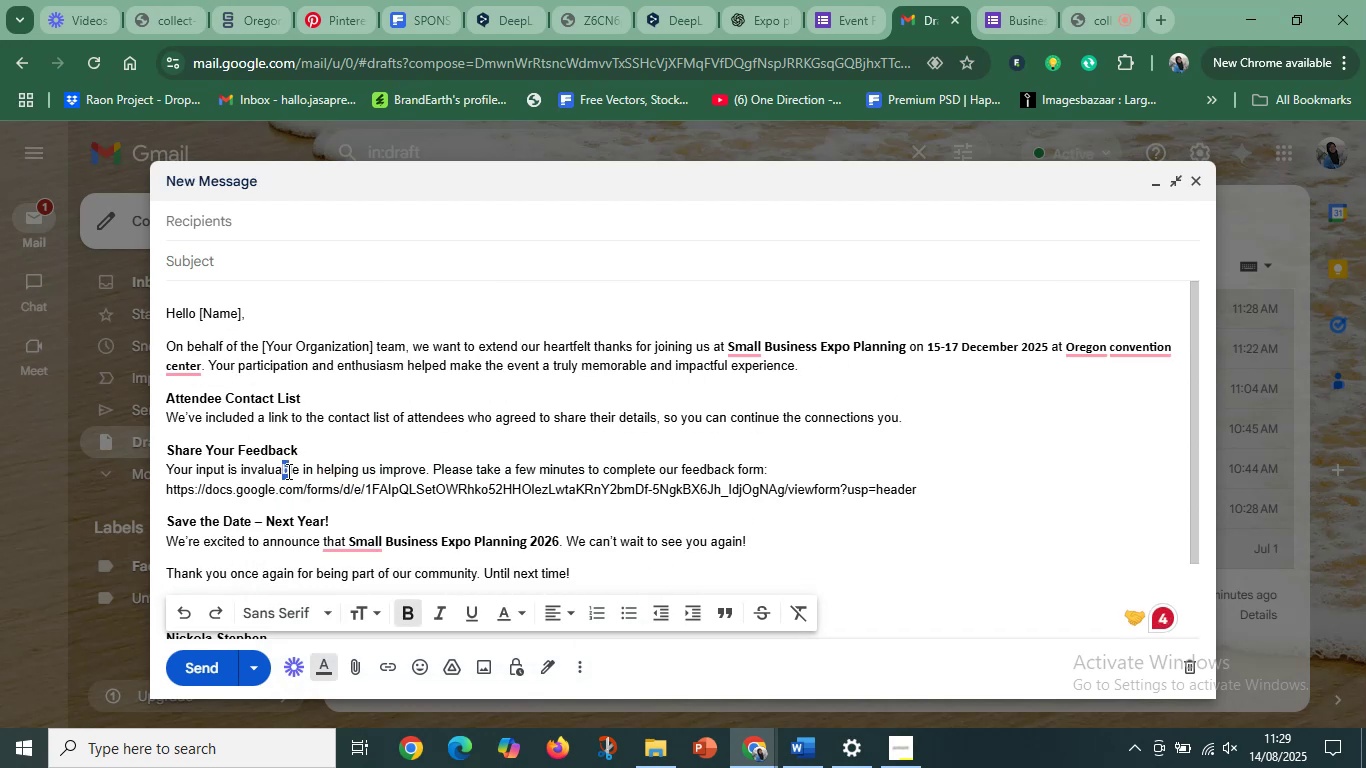 
scroll: coordinate [411, 519], scroll_direction: down, amount: 2.0
 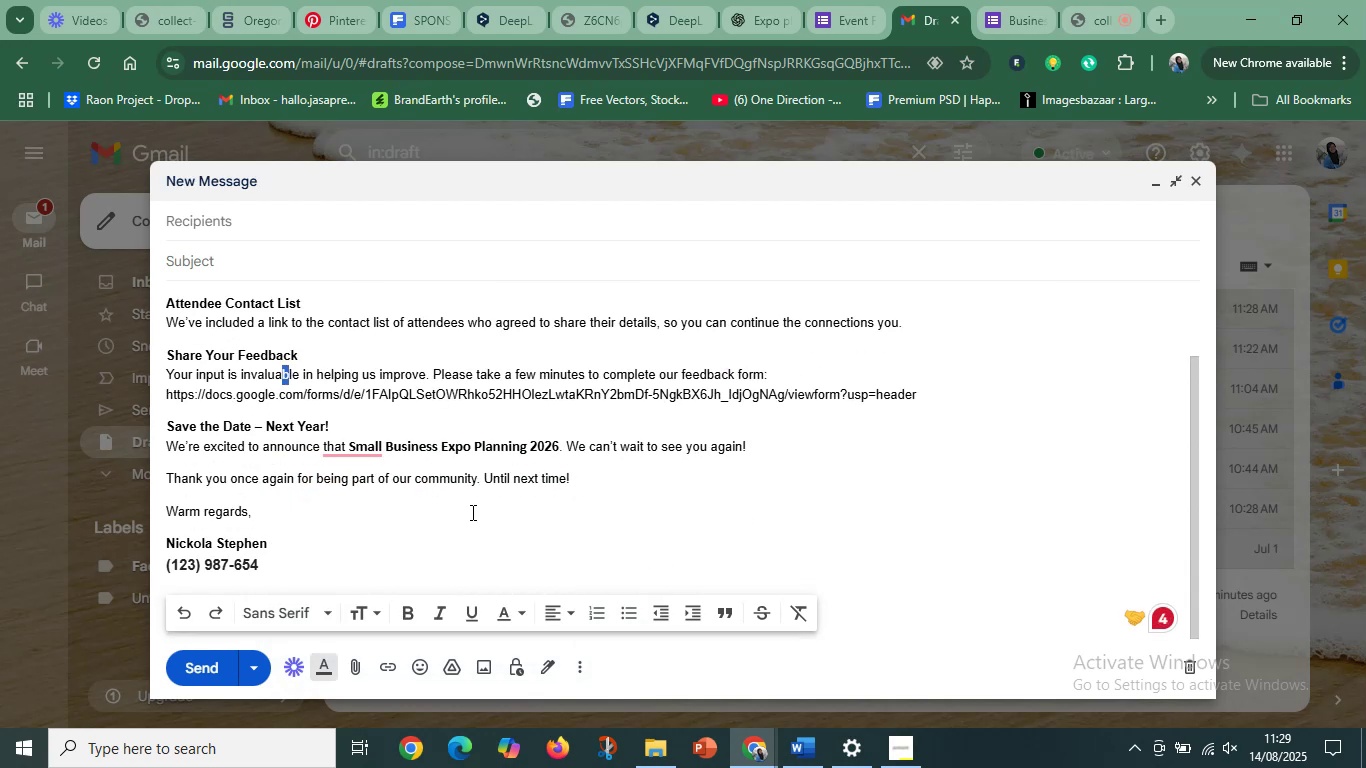 
scroll: coordinate [471, 512], scroll_direction: up, amount: 5.0
 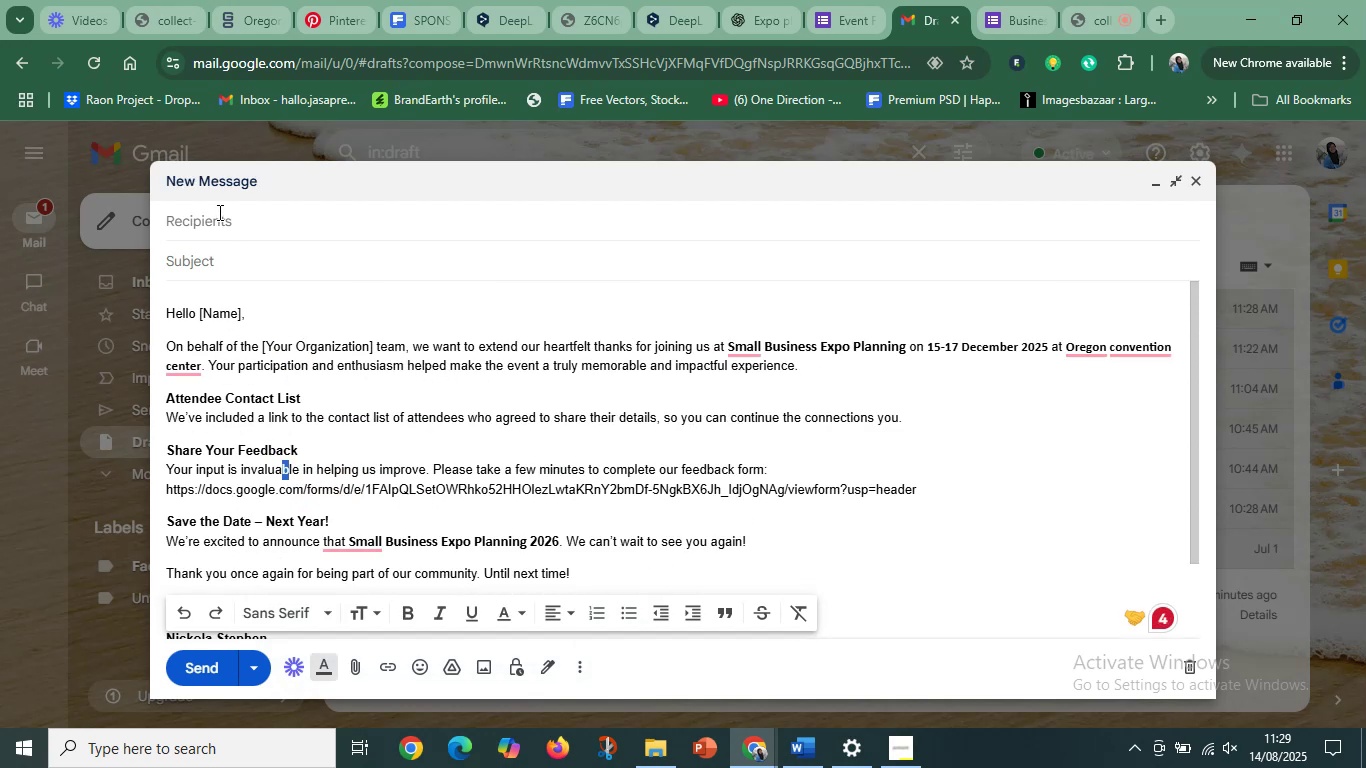 
left_click([220, 209])
 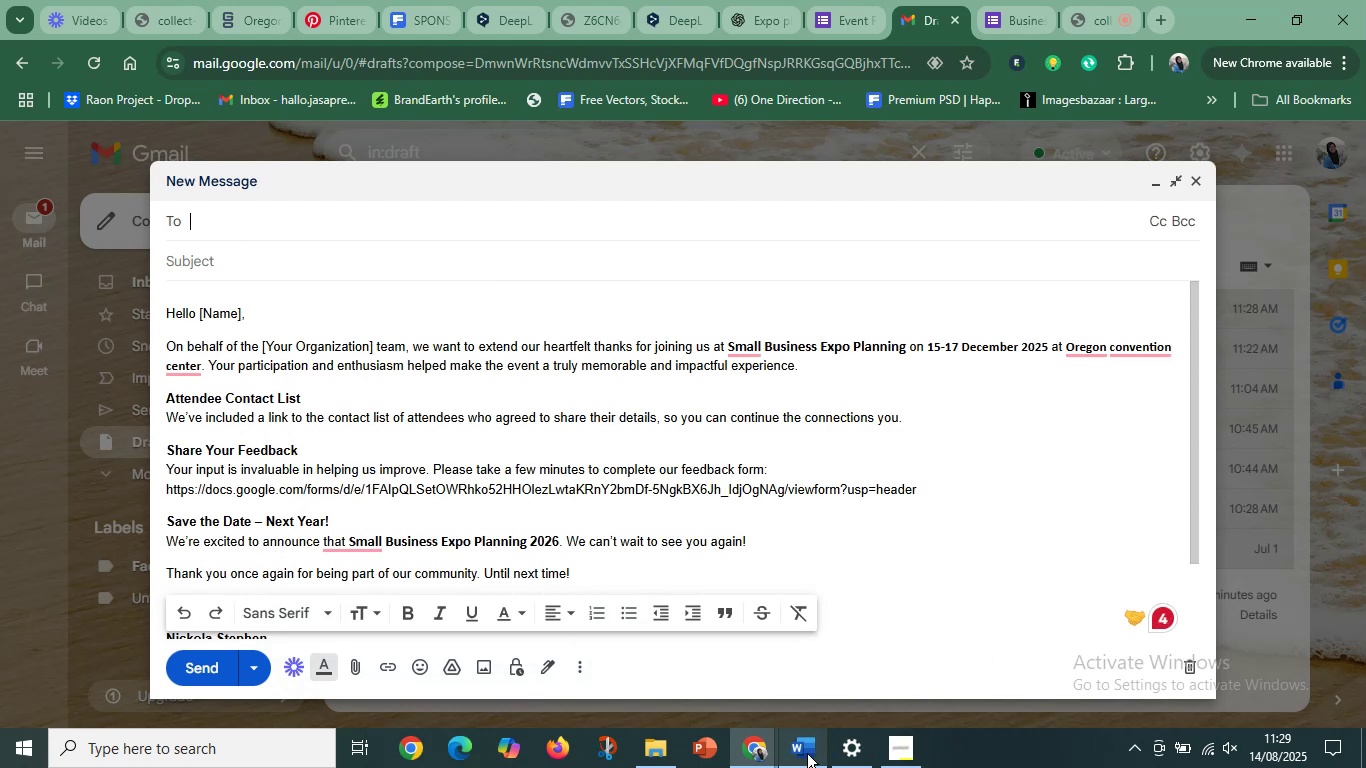 
left_click([796, 752])
 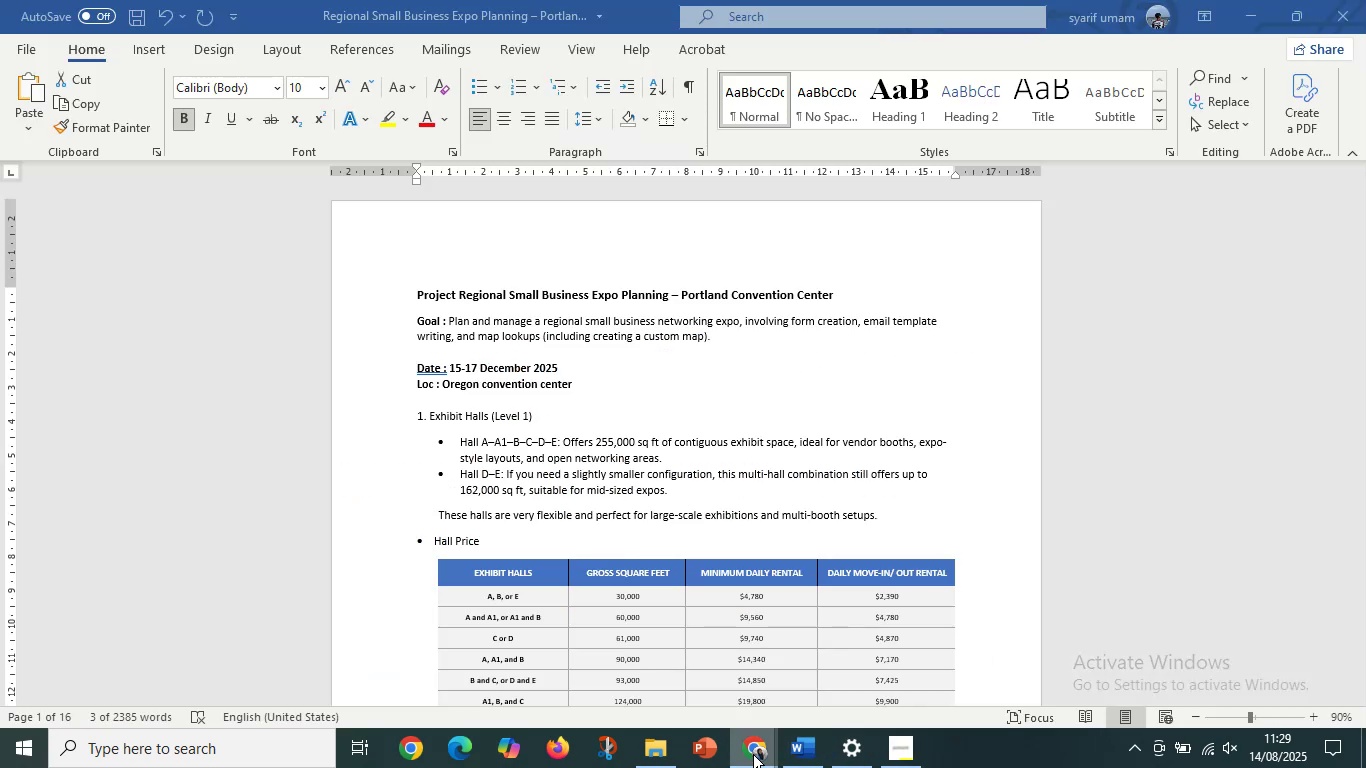 
left_click([753, 754])
 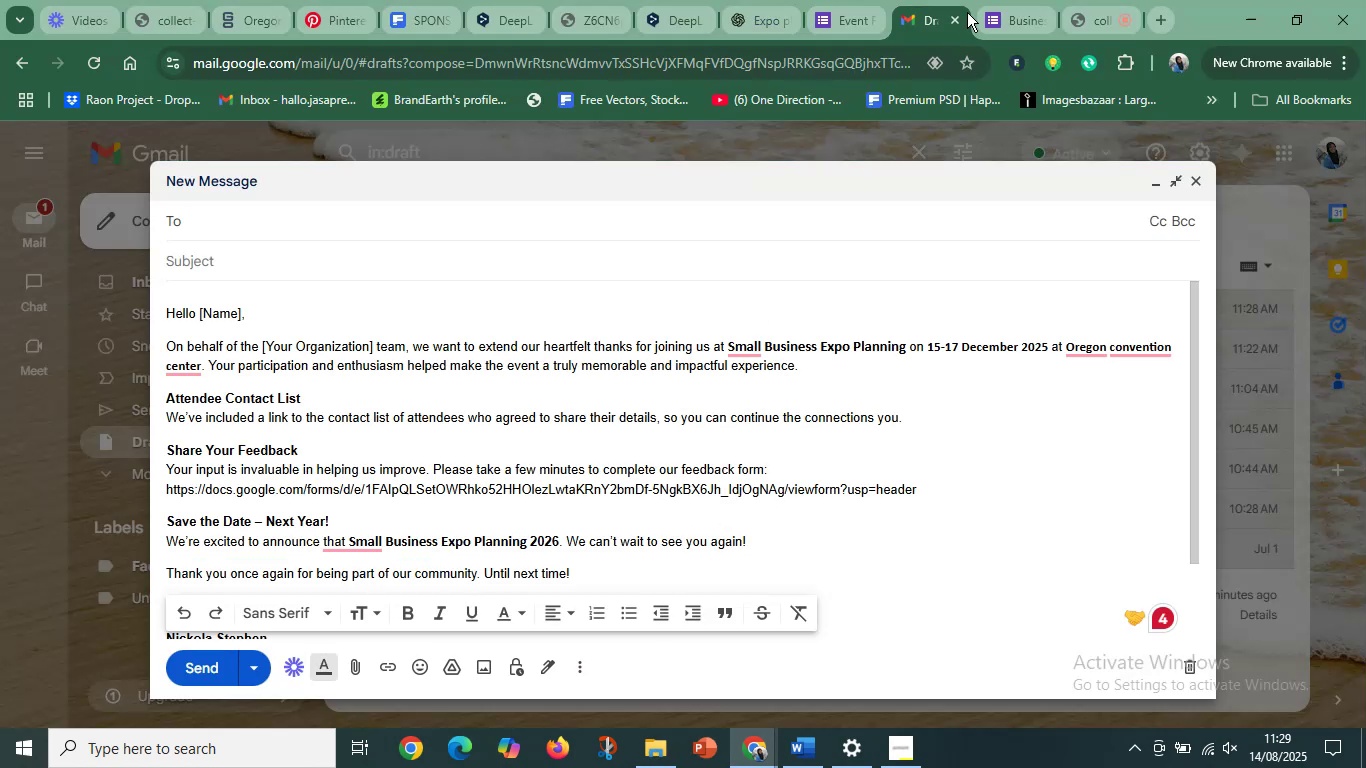 
left_click([749, 2])
 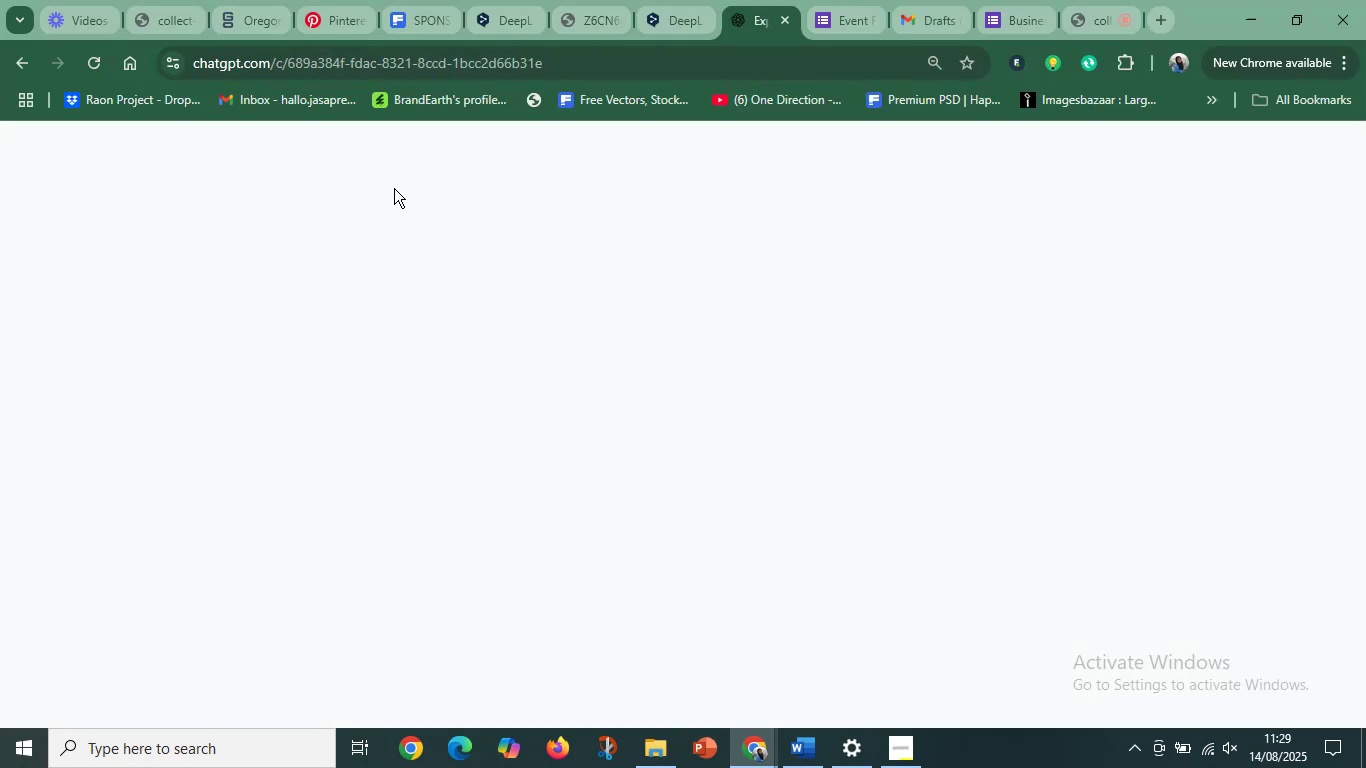 
mouse_move([390, 239])
 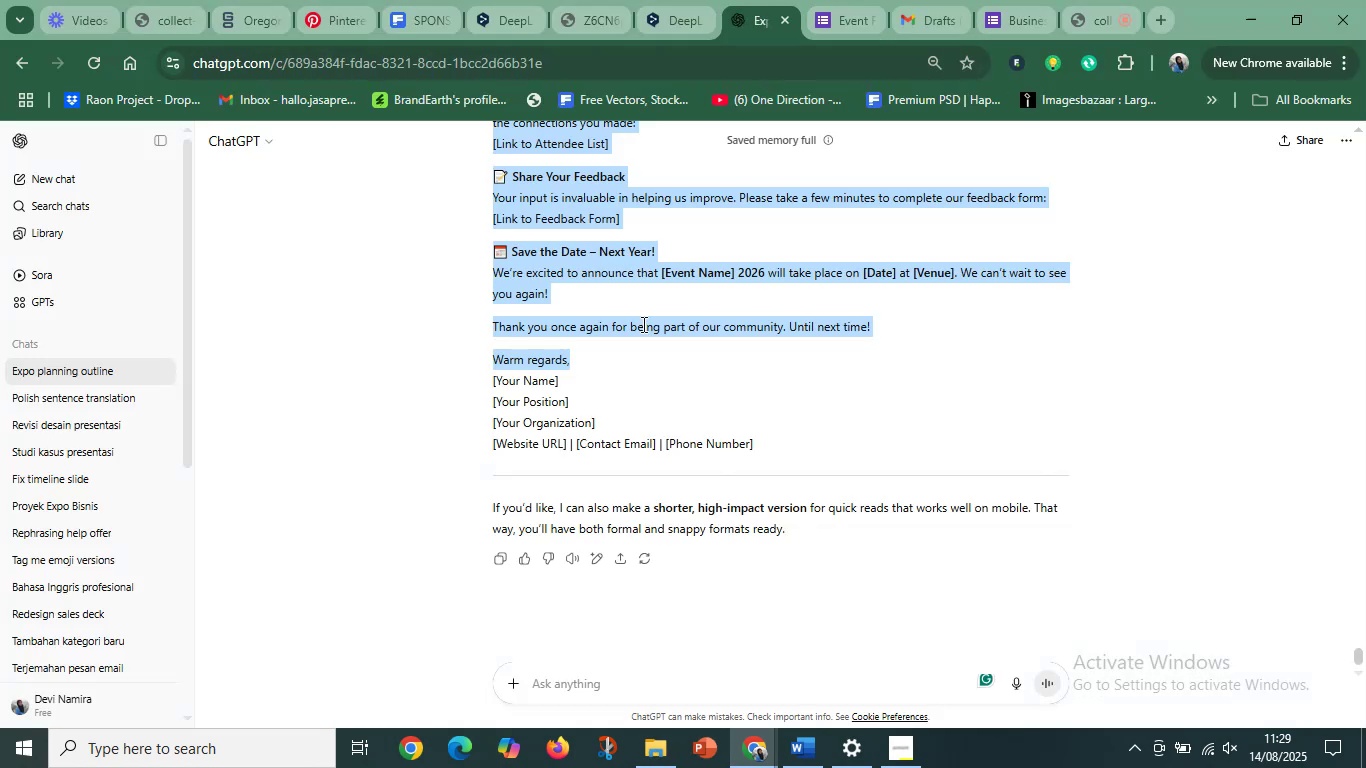 
scroll: coordinate [659, 360], scroll_direction: up, amount: 5.0
 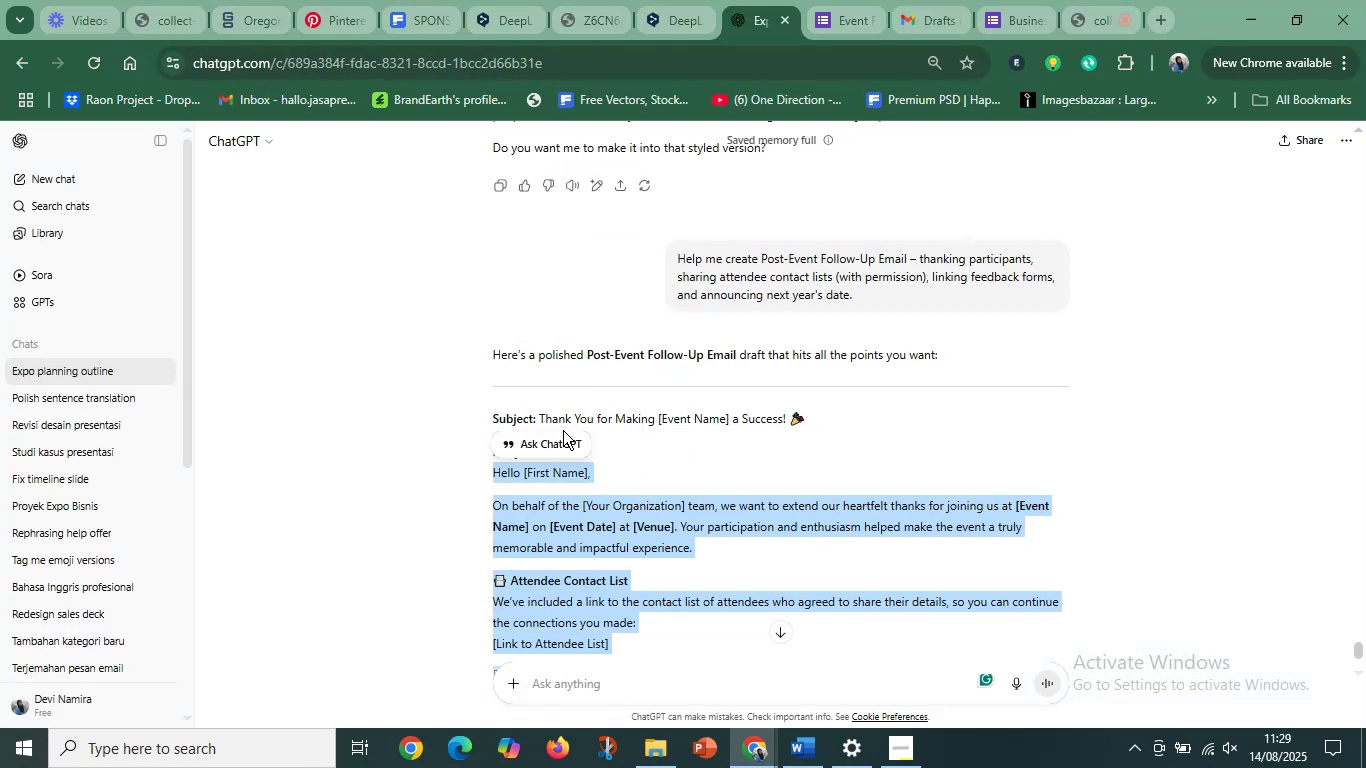 
left_click([625, 421])
 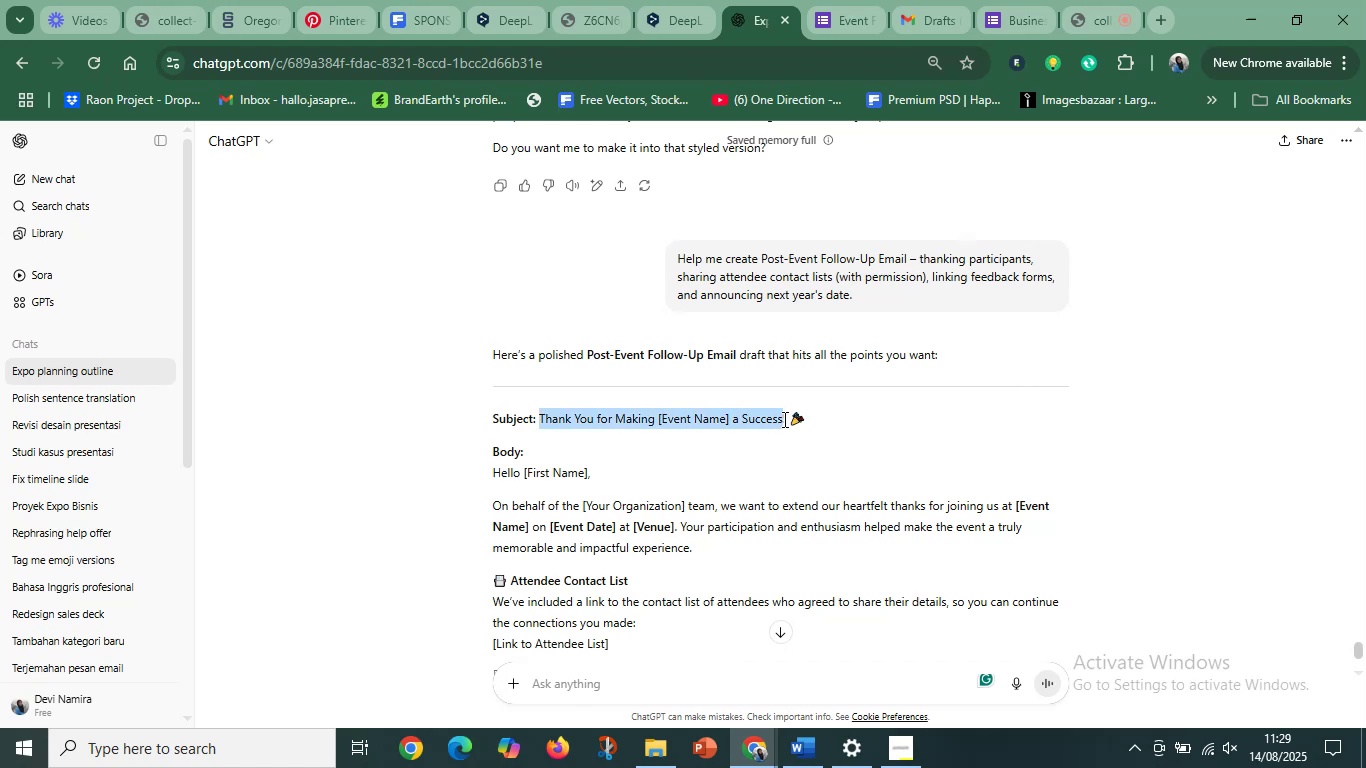 
key(Control+C)
 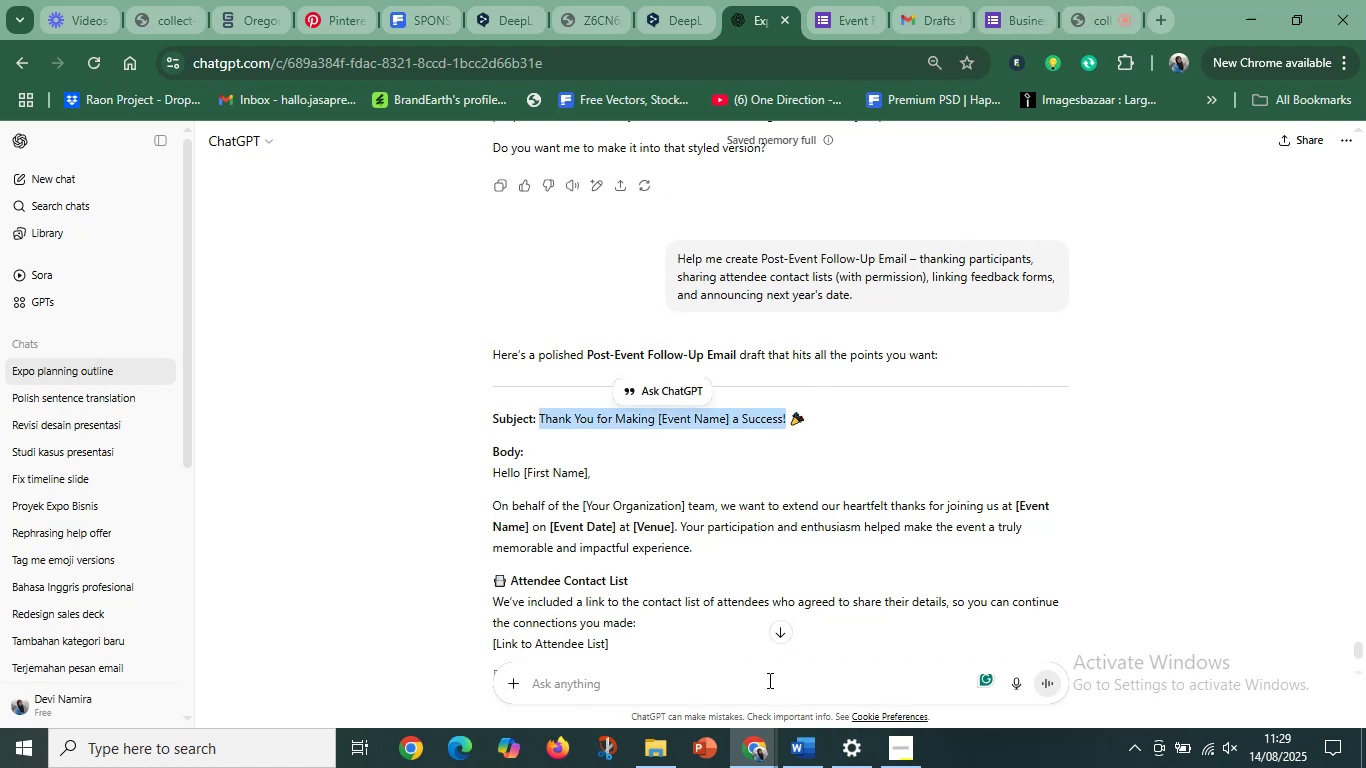 
wait(5.24)
 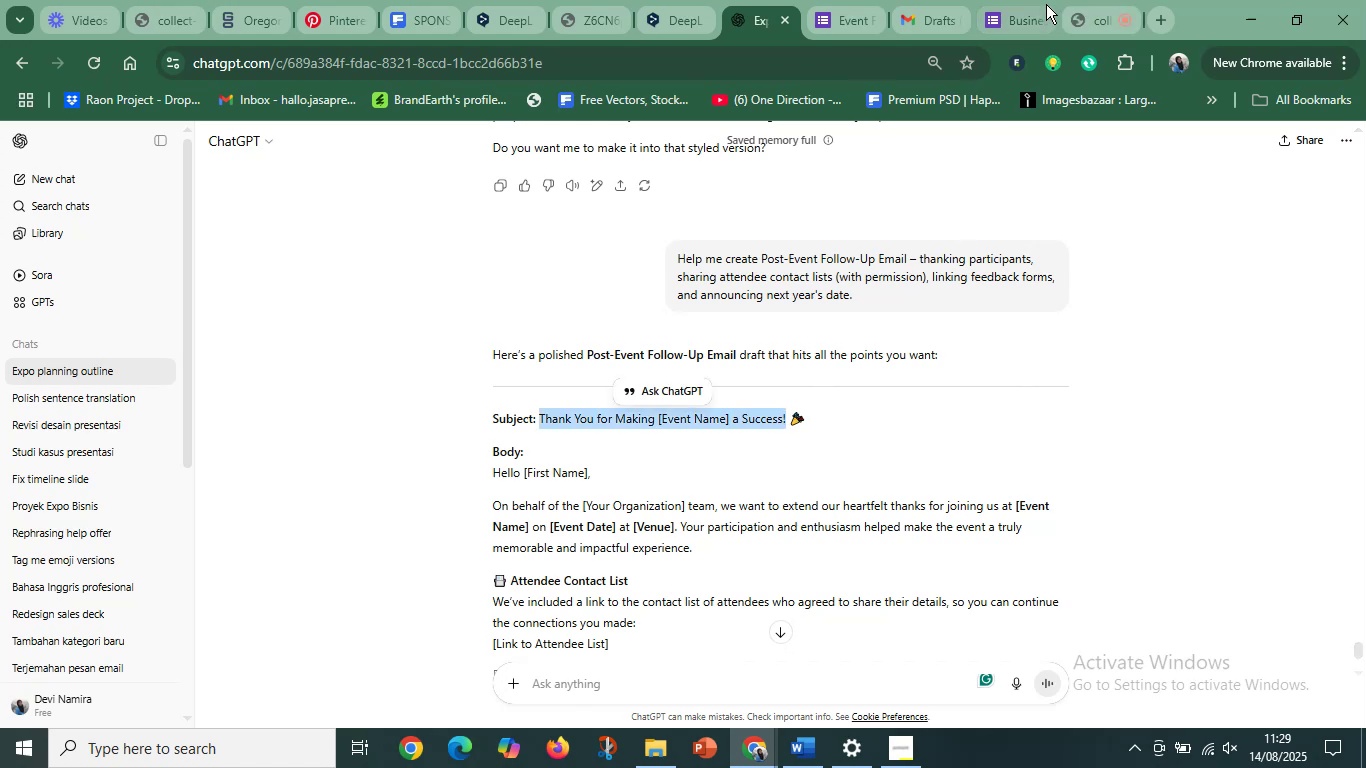 
double_click([844, 12])
 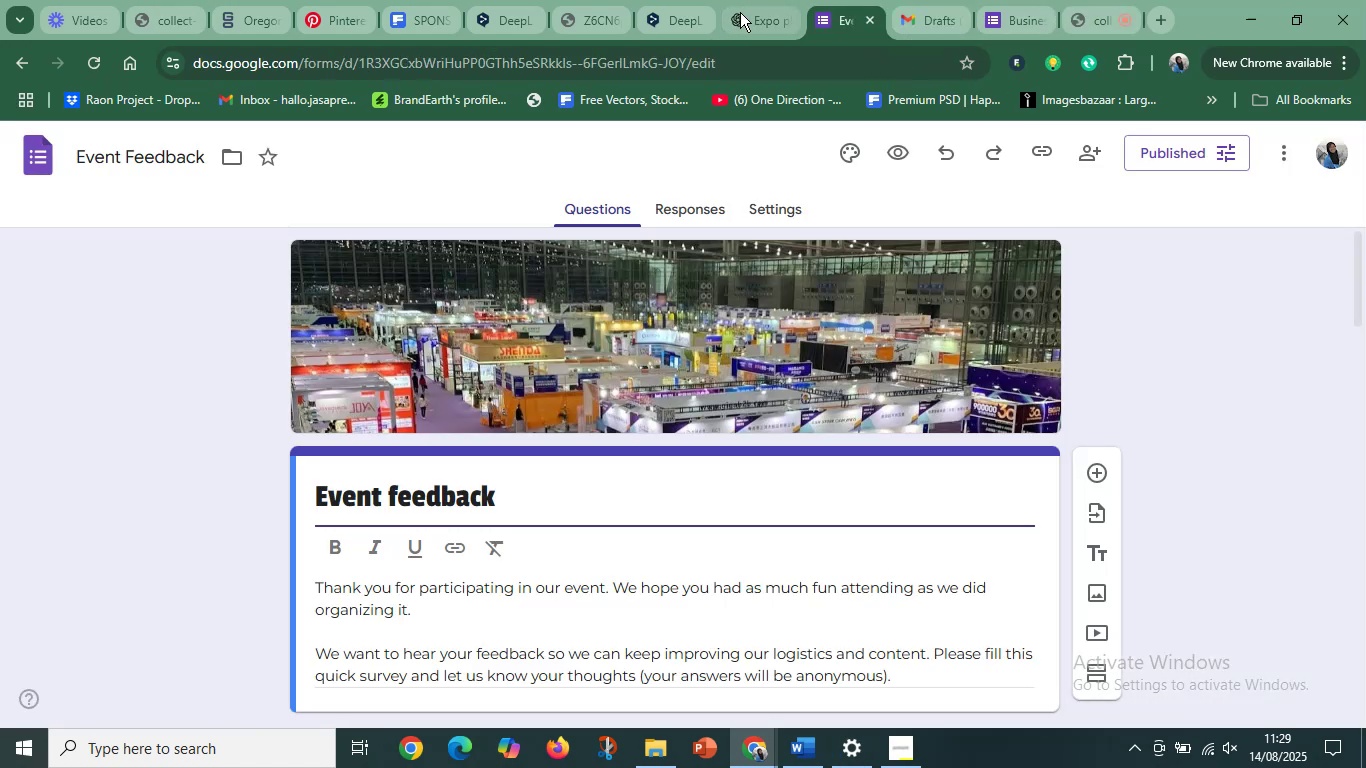 
left_click([744, 10])
 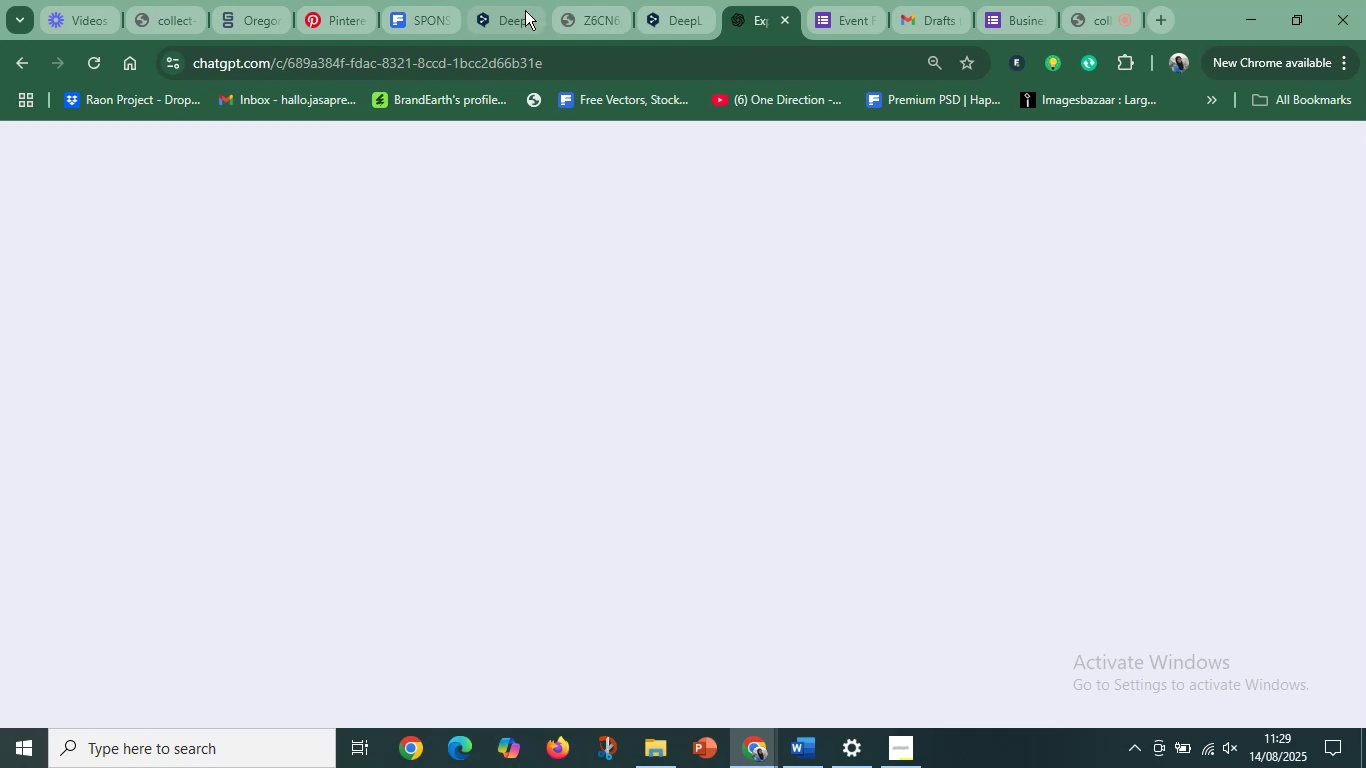 
left_click([529, 8])
 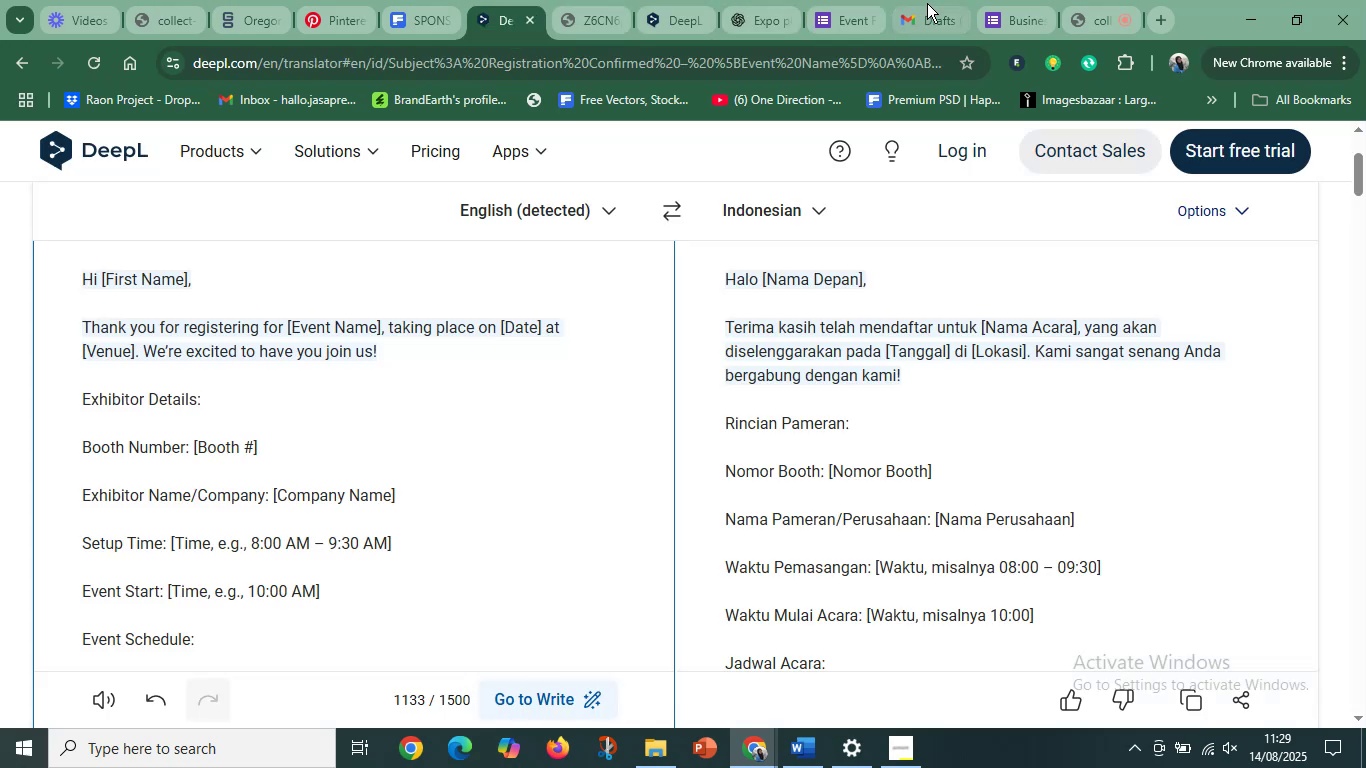 
left_click([931, 3])
 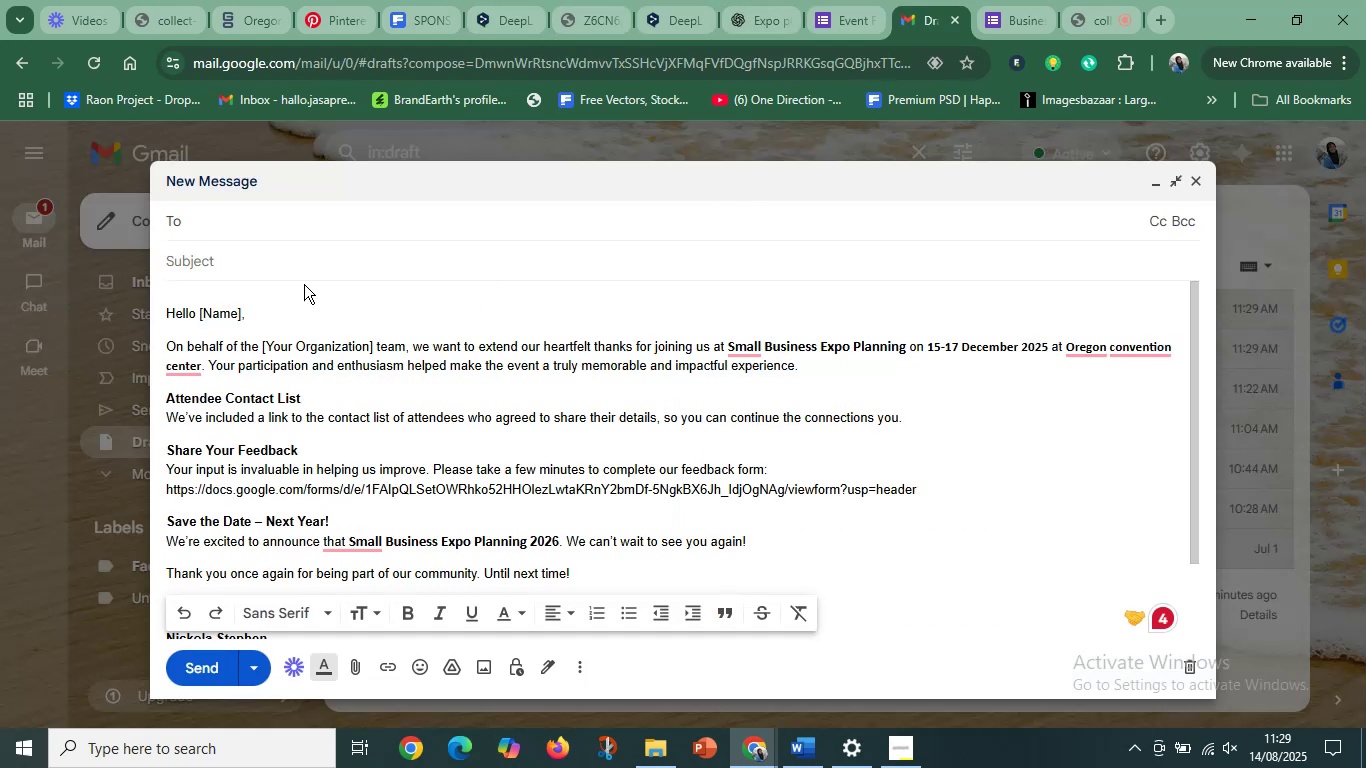 
key(Control+V)
 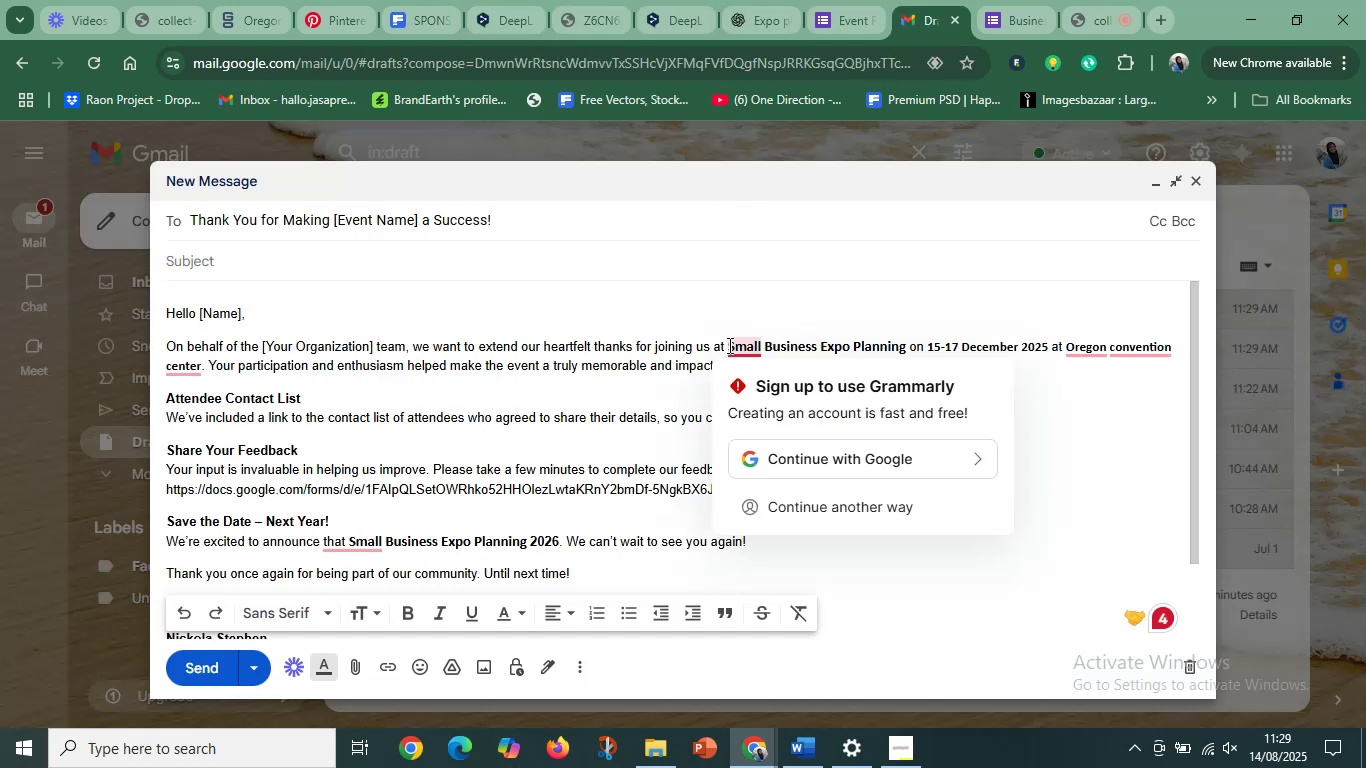 
left_click([804, 342])
 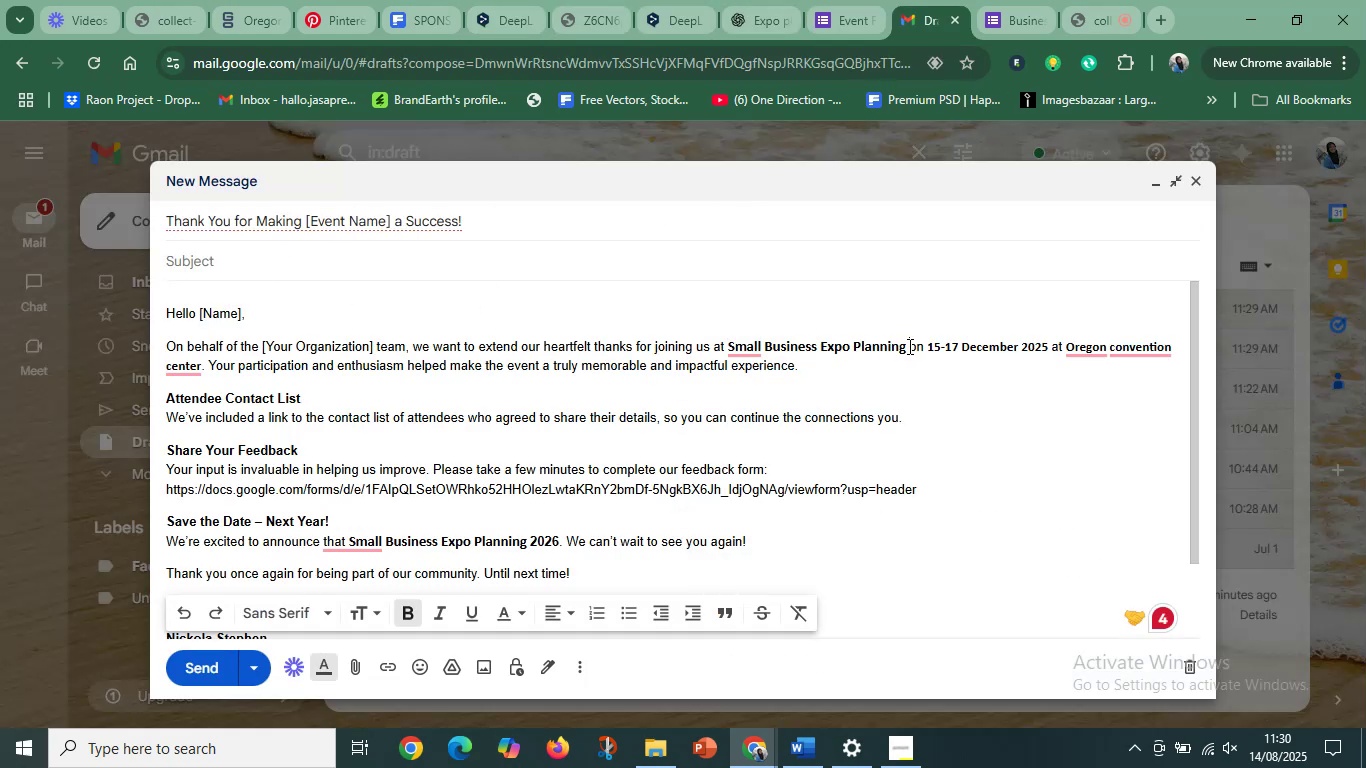 
mouse_move([763, 362])
 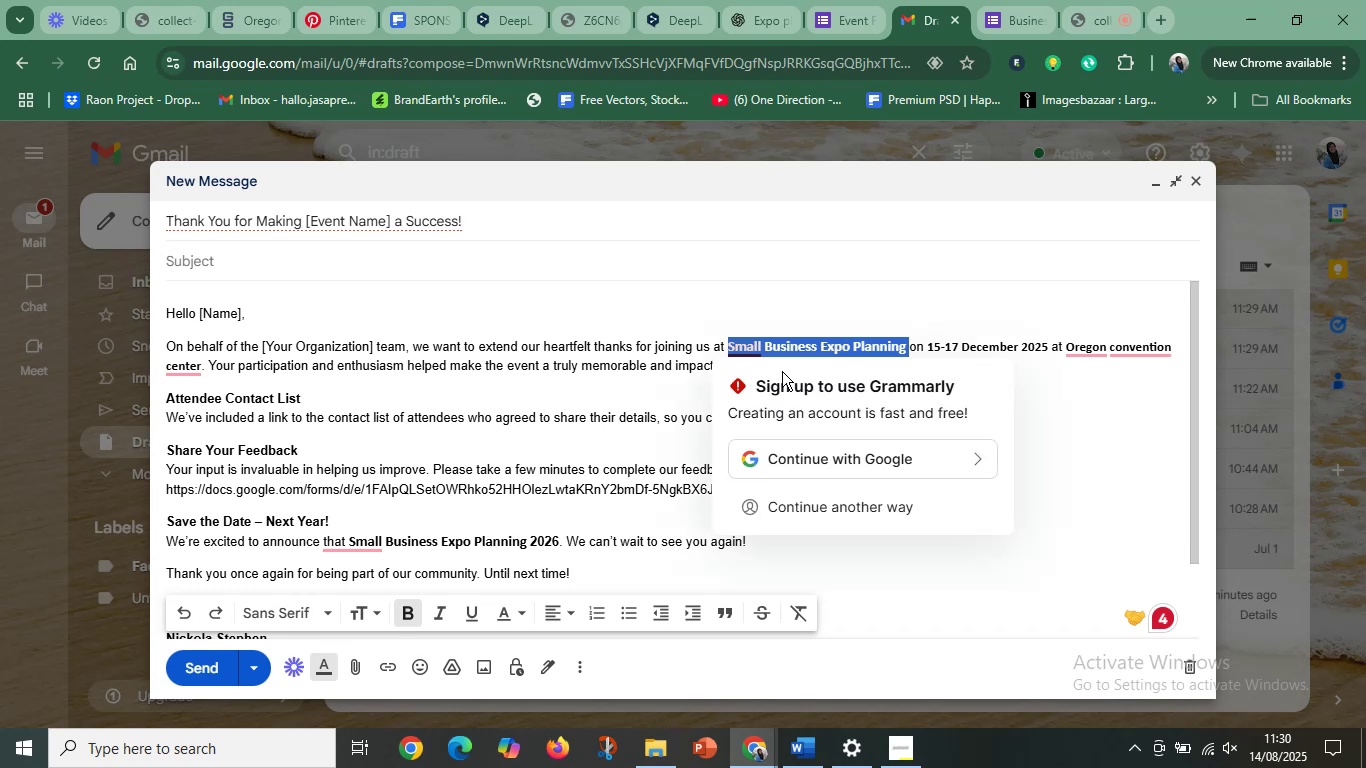 
key(Control+C)
 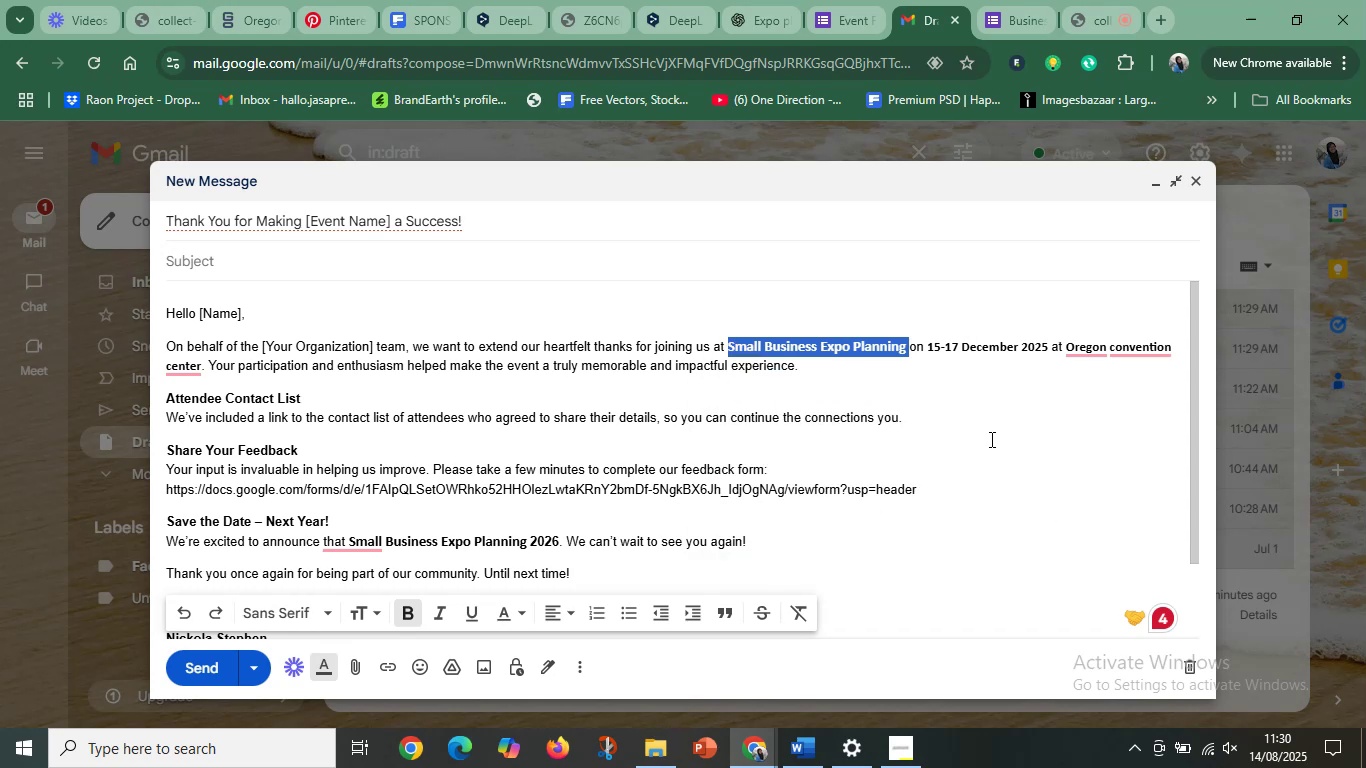 
left_click([990, 436])
 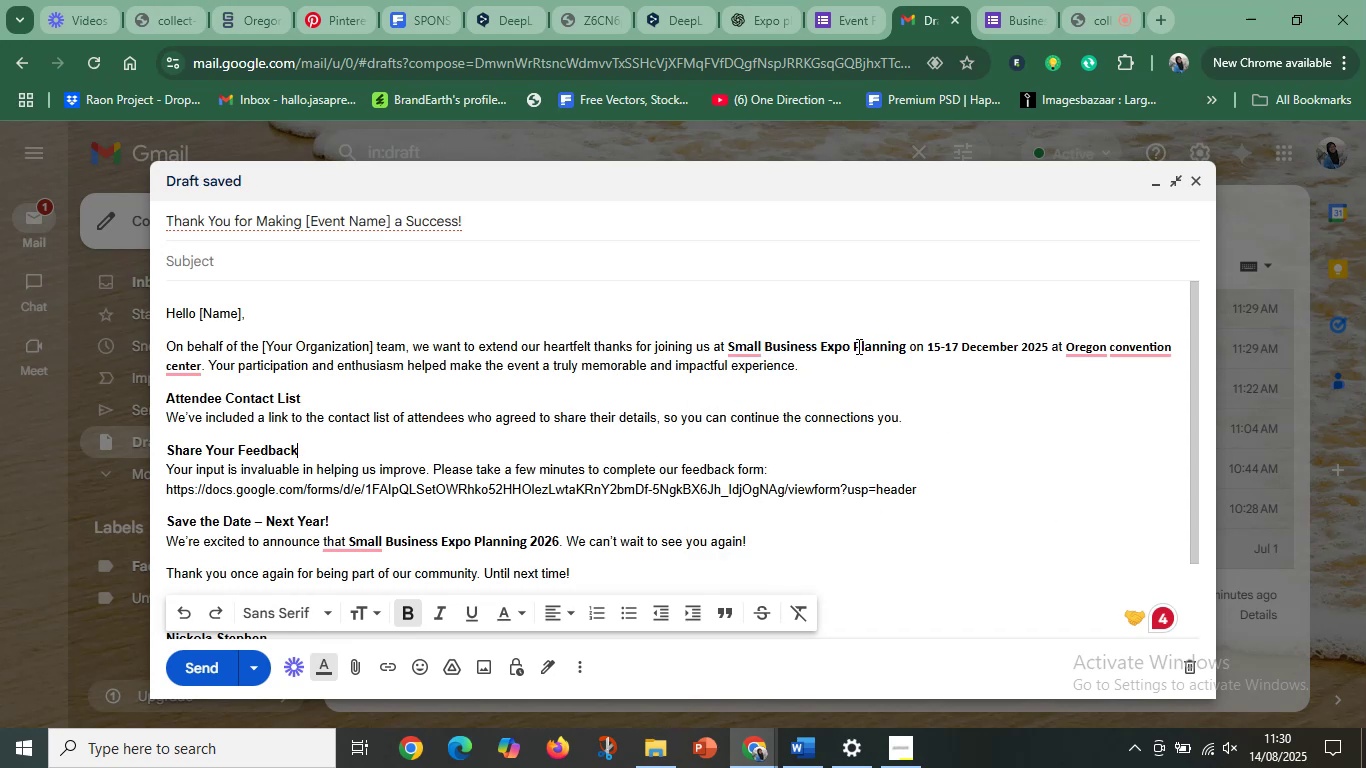 
left_click([471, 220])
 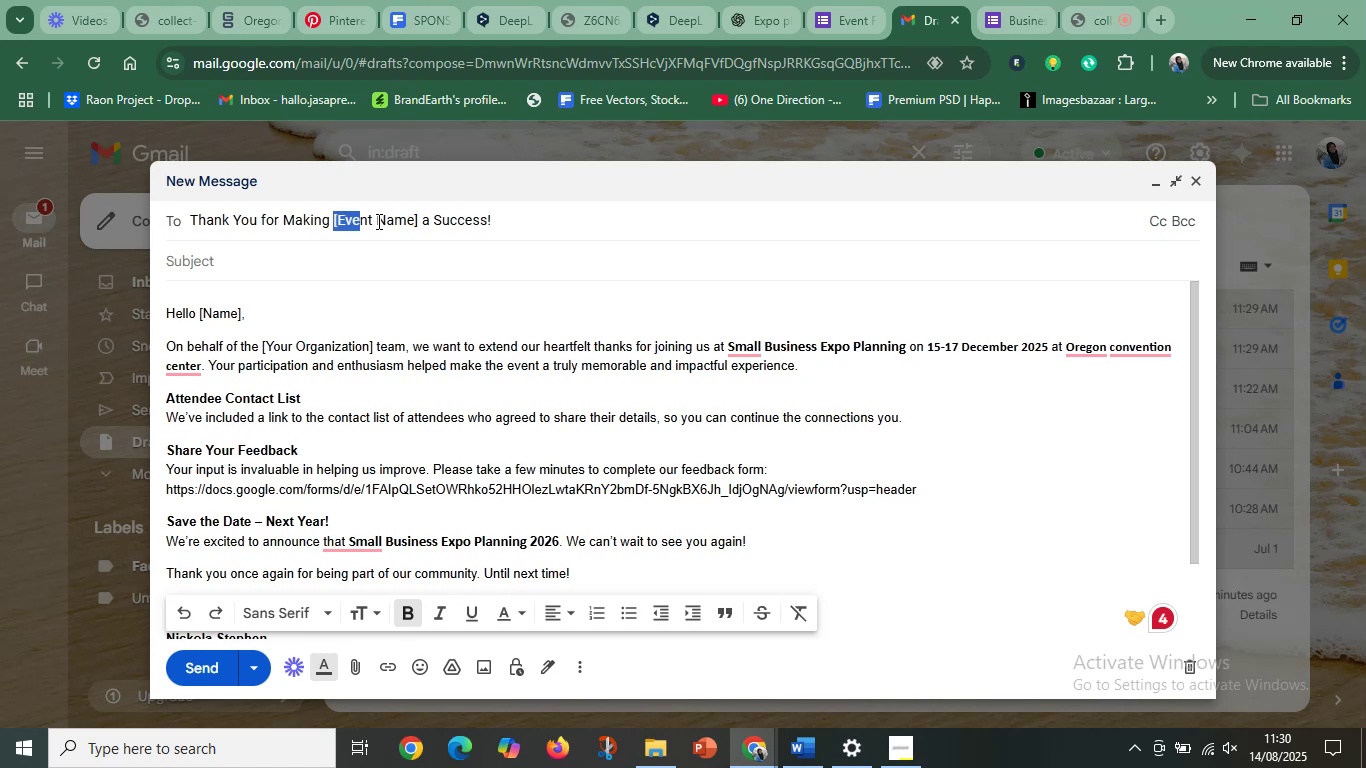 
key(Control+V)
 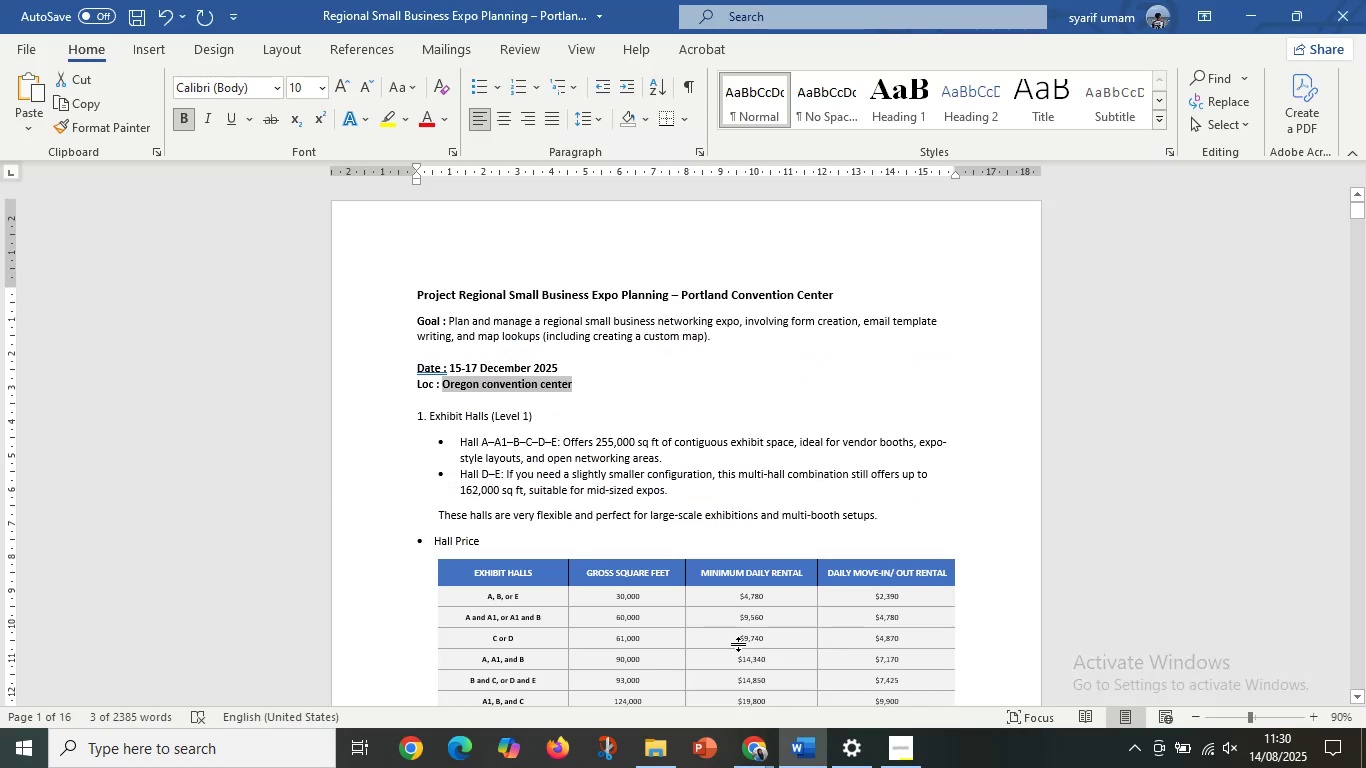 
left_click([591, 337])
 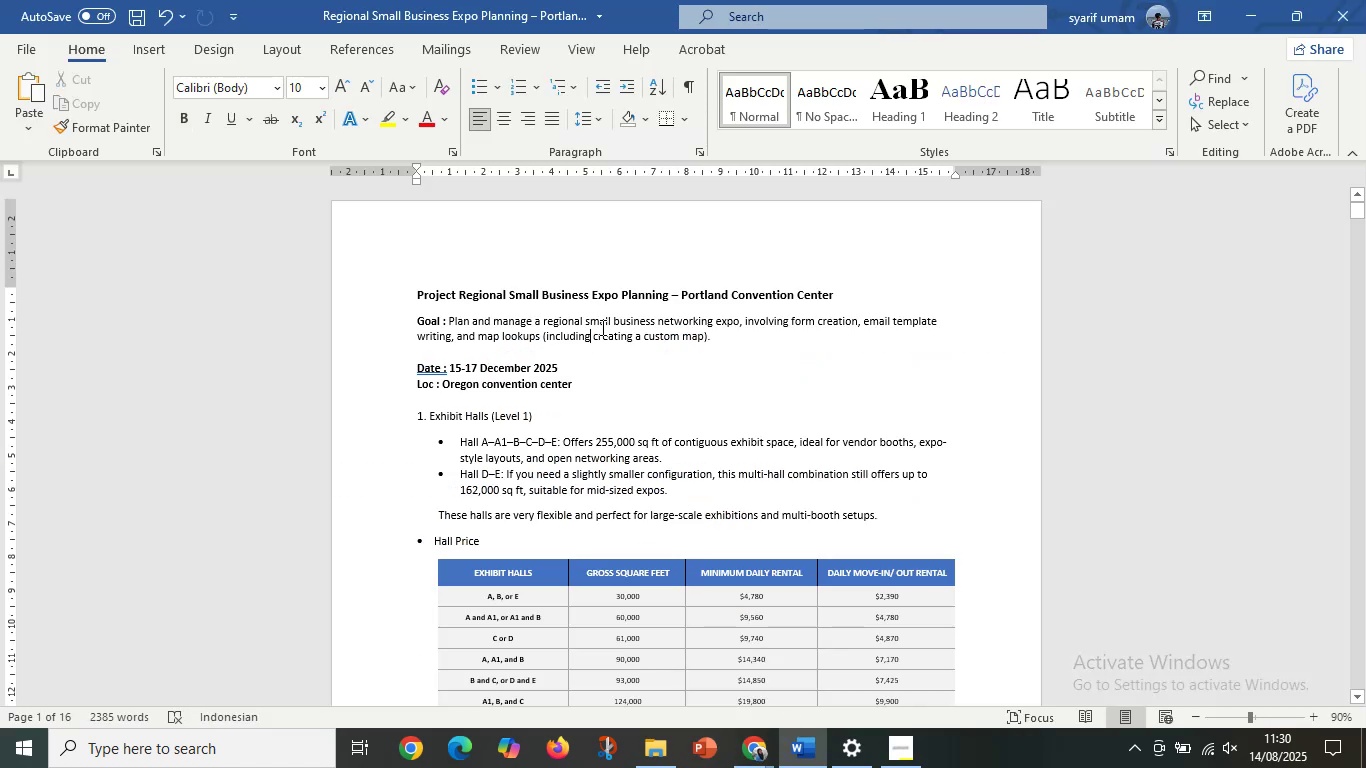 
left_click([1256, 0])
 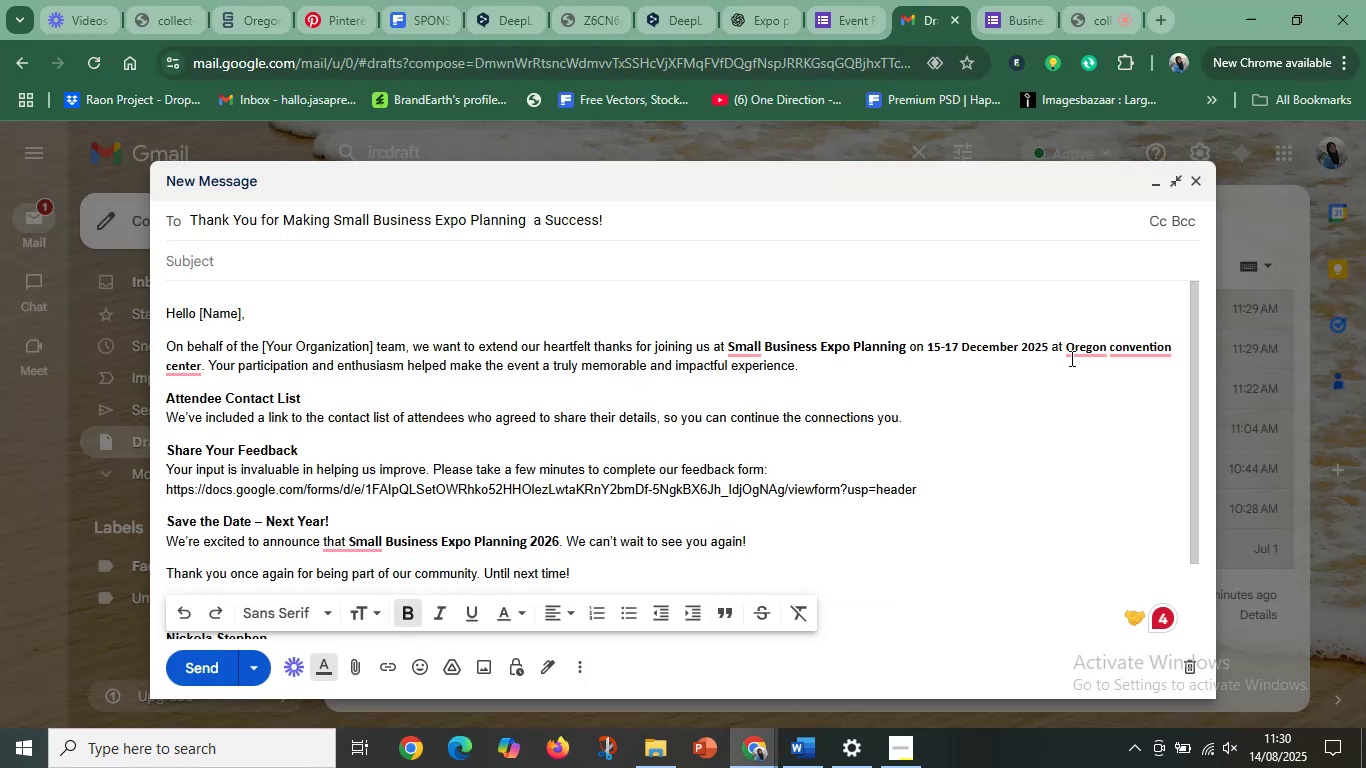 
left_click([1103, 358])
 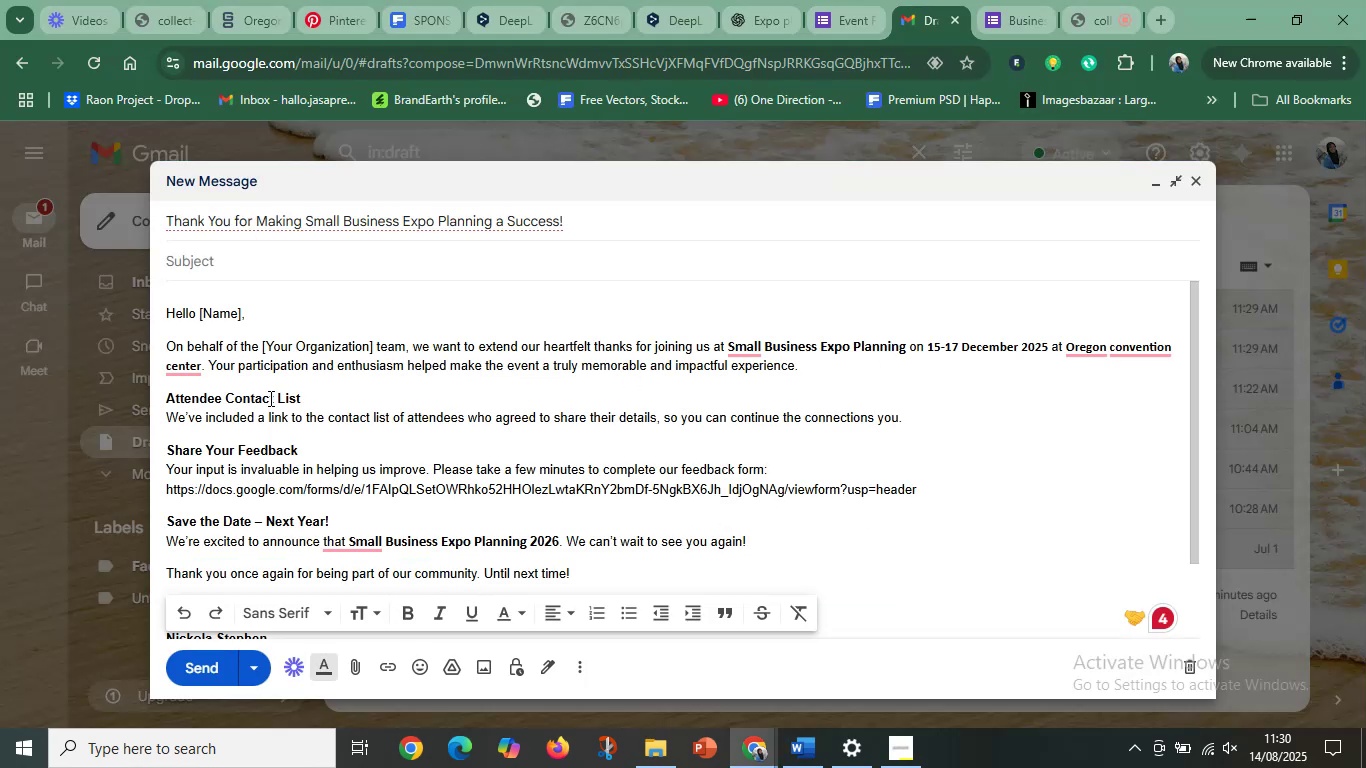 
left_click([298, 382])
 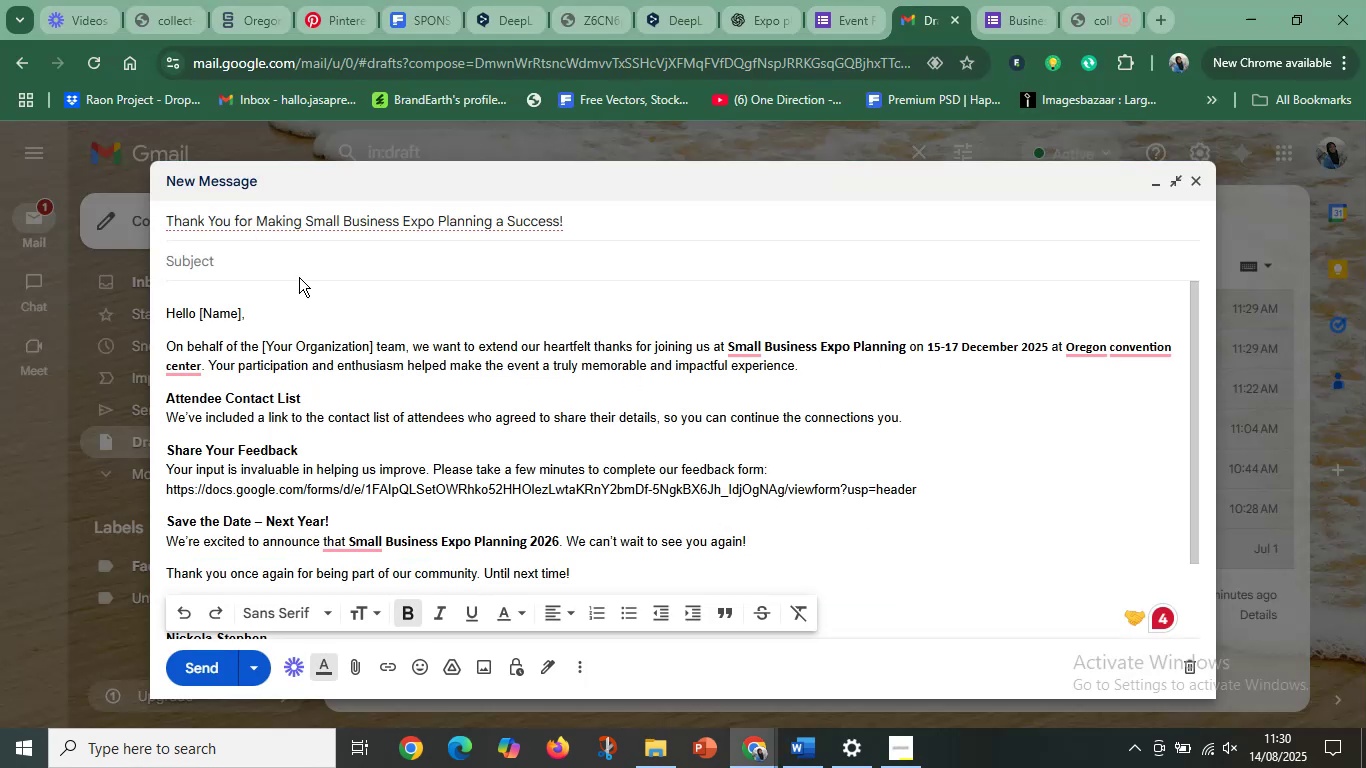 
left_click([385, 260])
 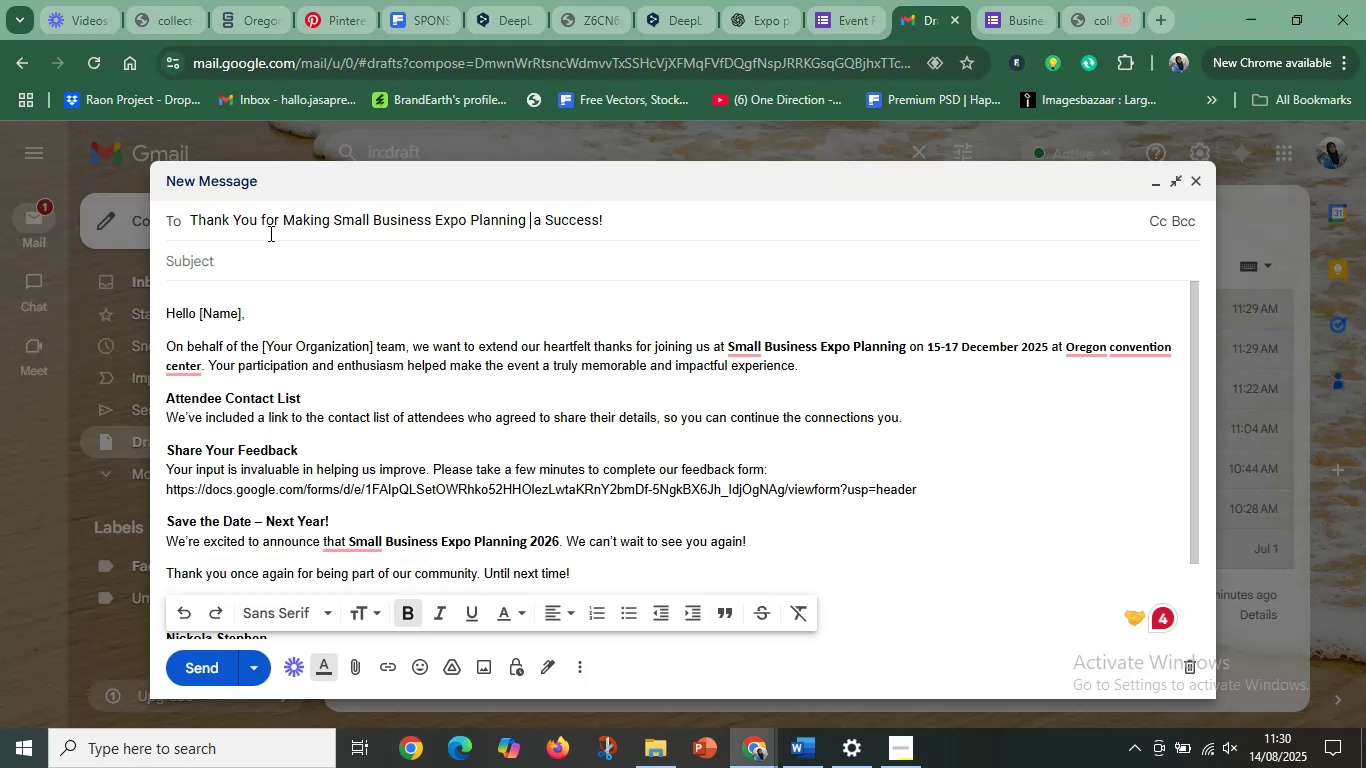 
key(Control+ControlLeft)
 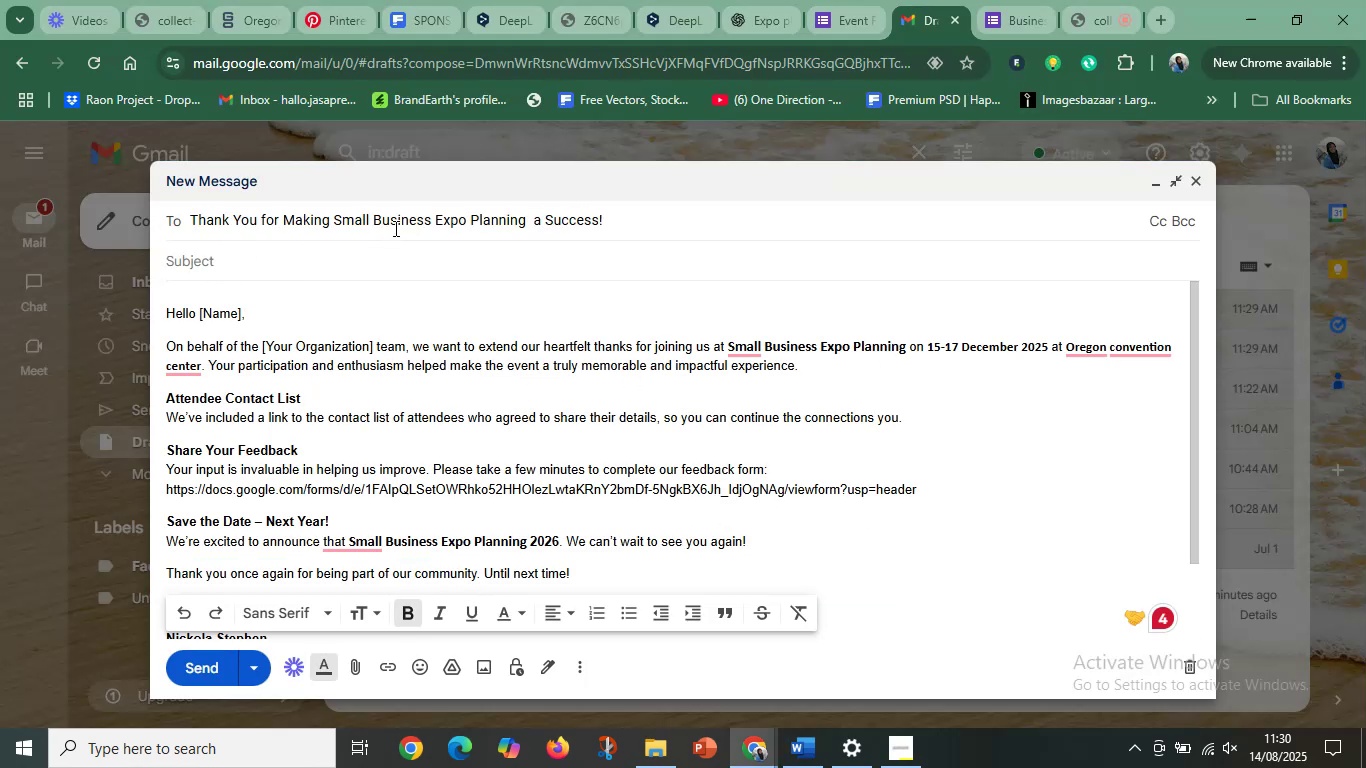 
left_click([397, 226])
 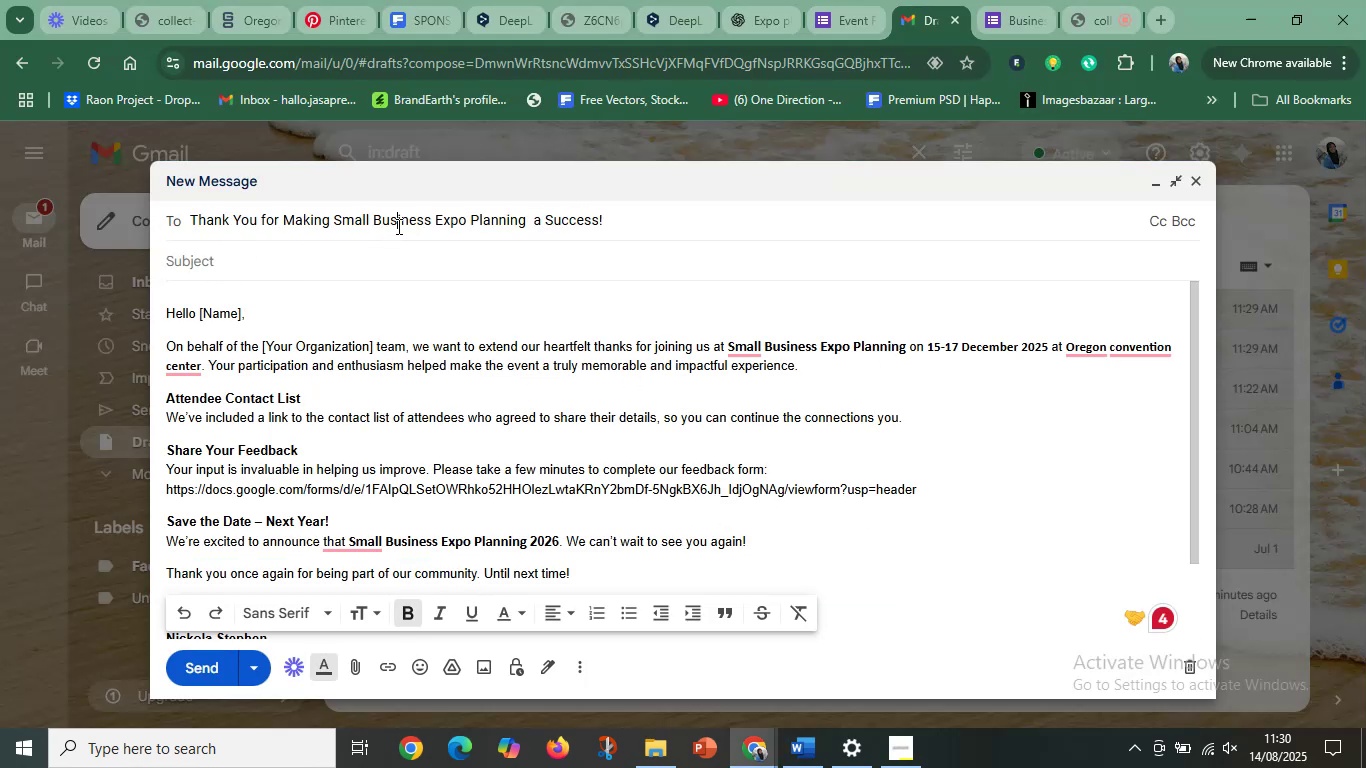 
key(Control+A)
 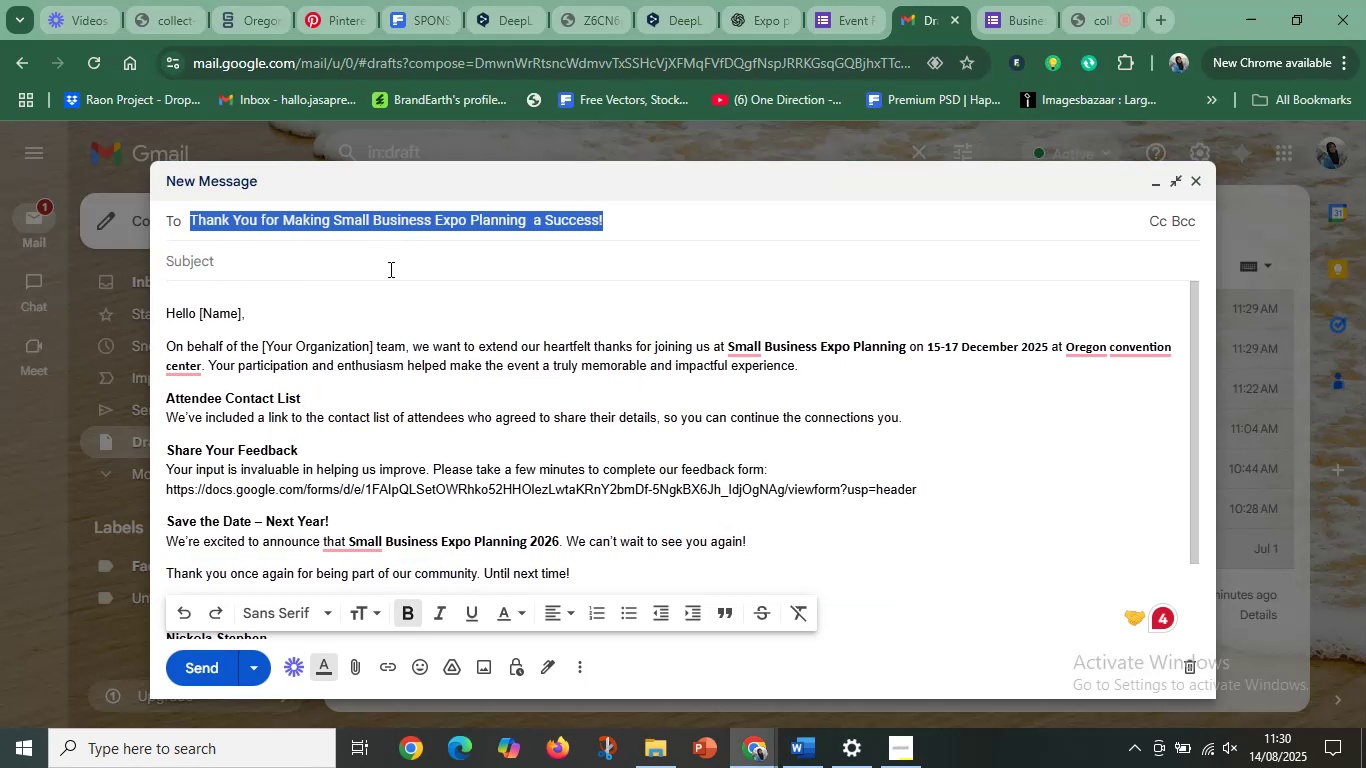 
key(Control+X)
 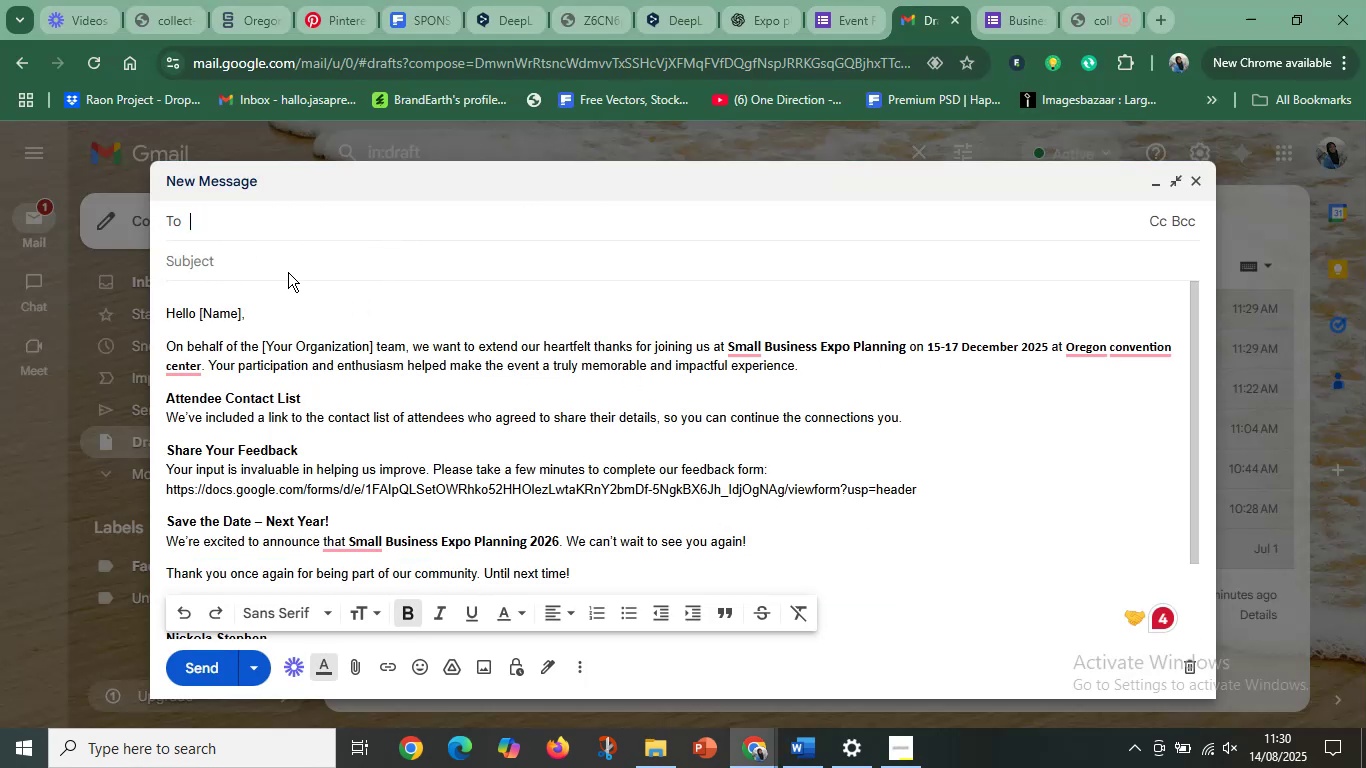 
left_click([288, 271])
 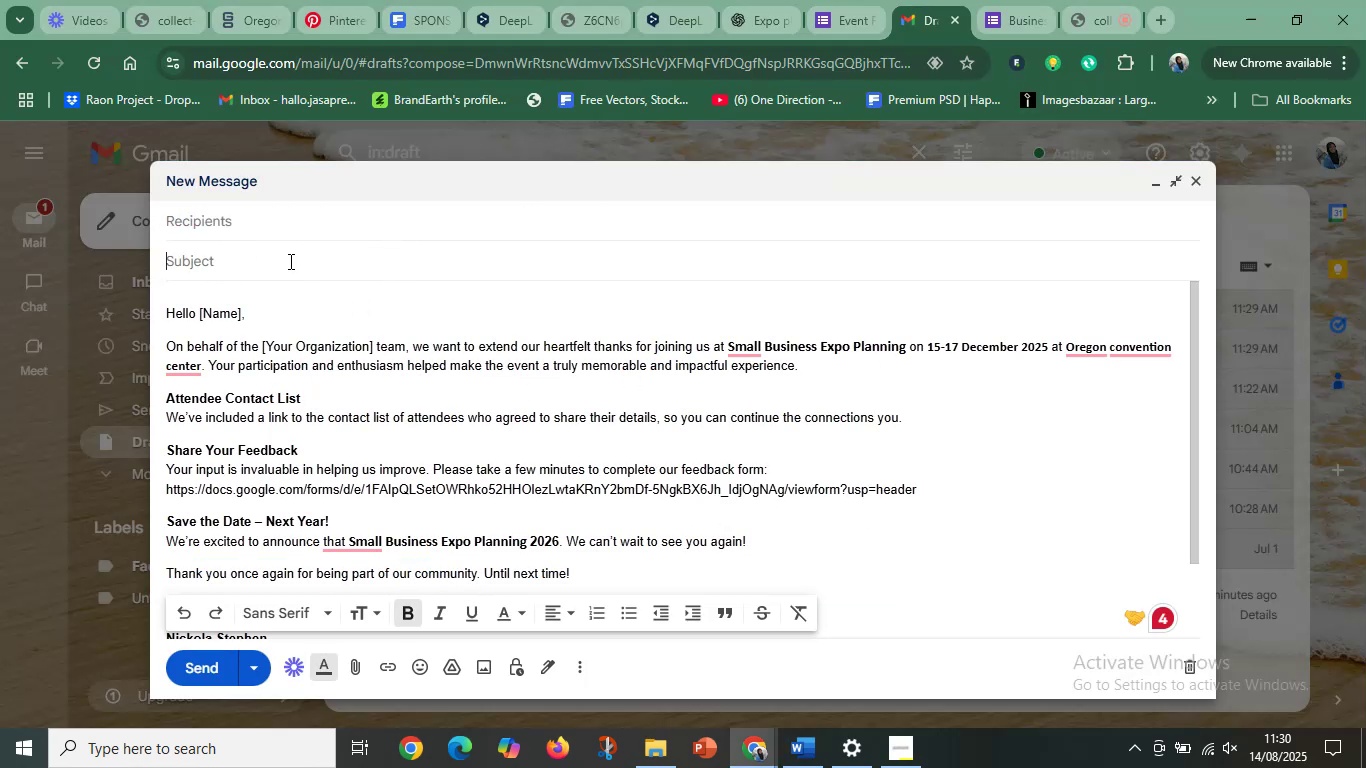 
key(Control+V)
 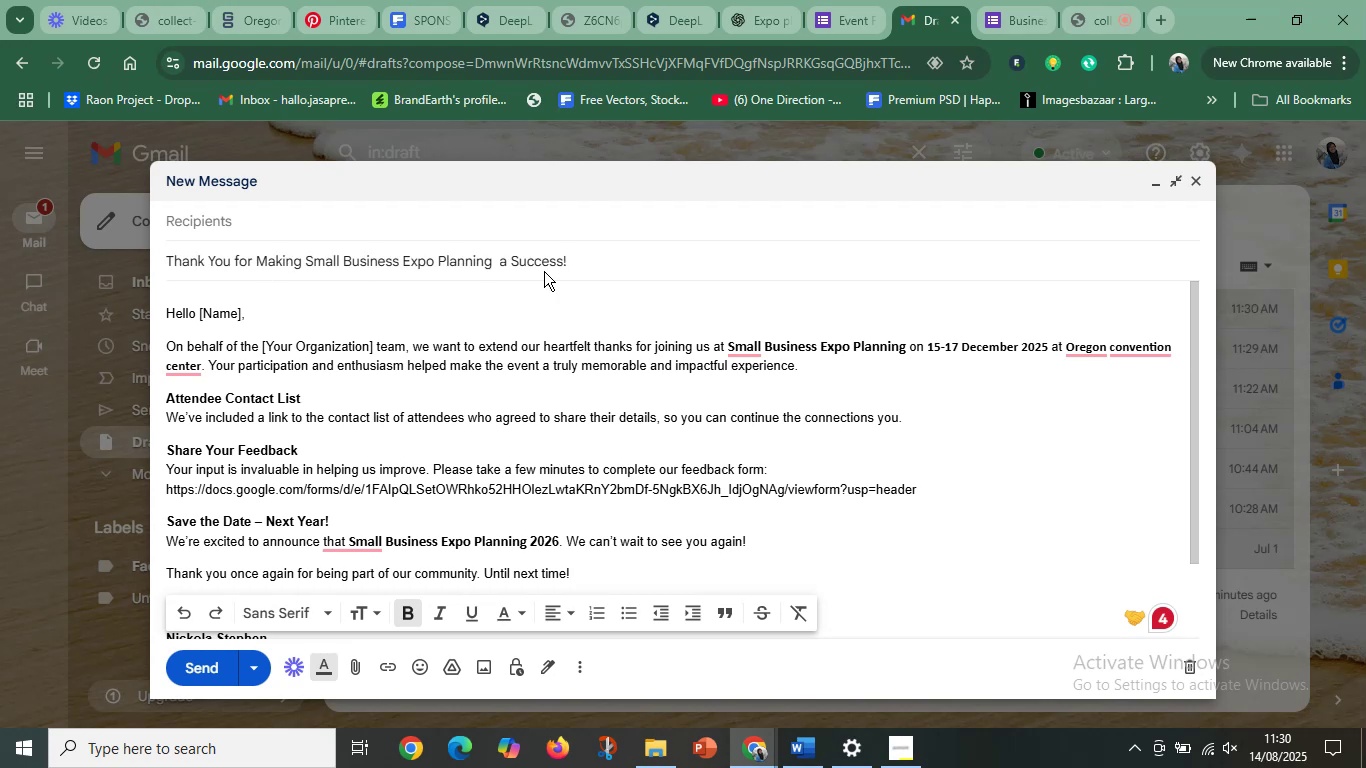 
left_click([631, 267])
 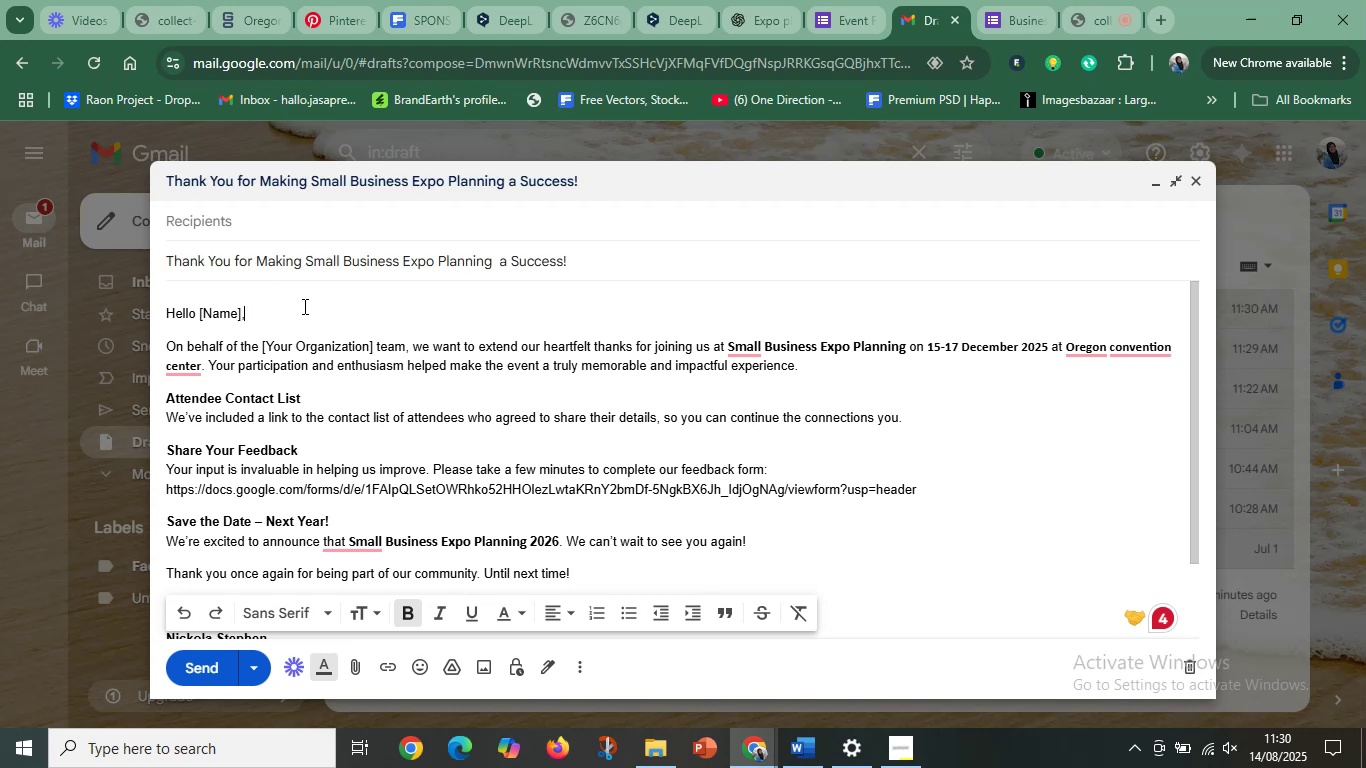 
scroll: coordinate [325, 319], scroll_direction: down, amount: 3.0
 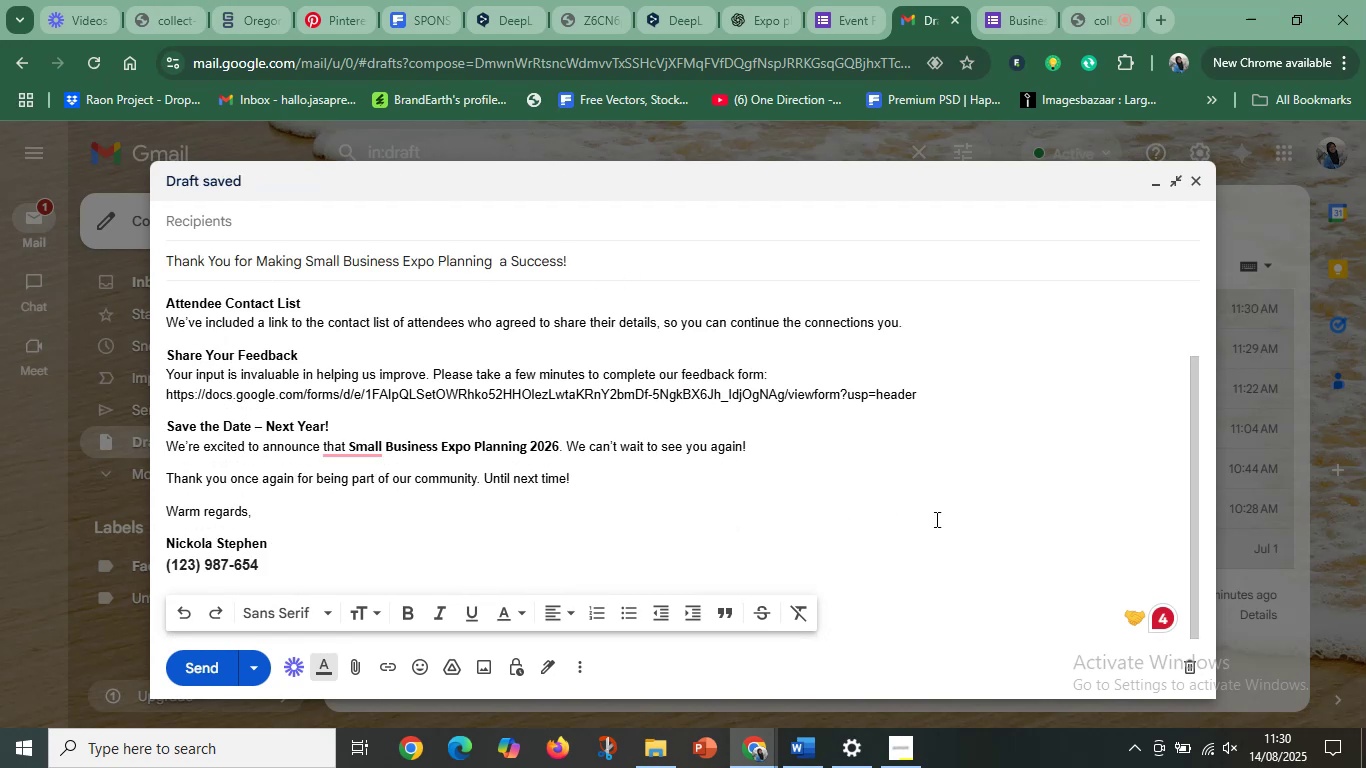 
left_click([938, 519])
 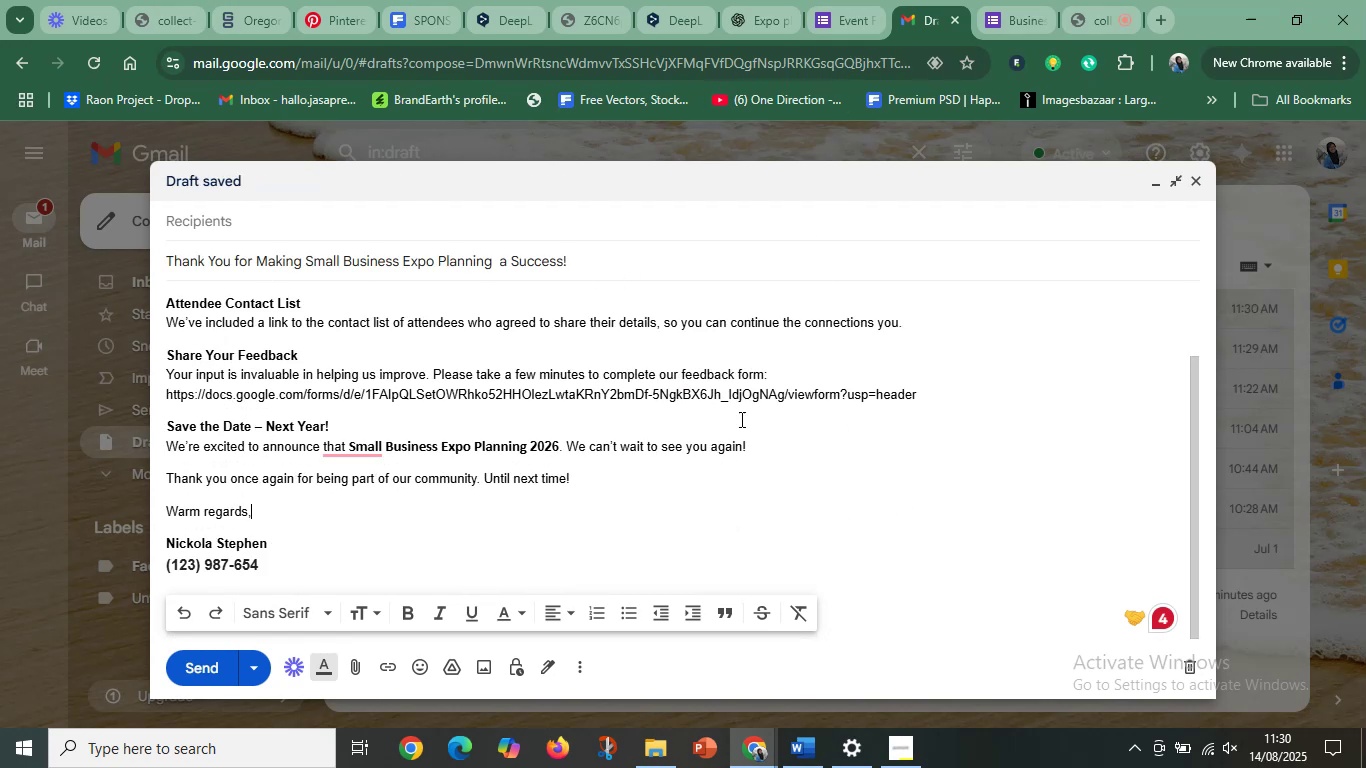 
left_click([324, 539])
 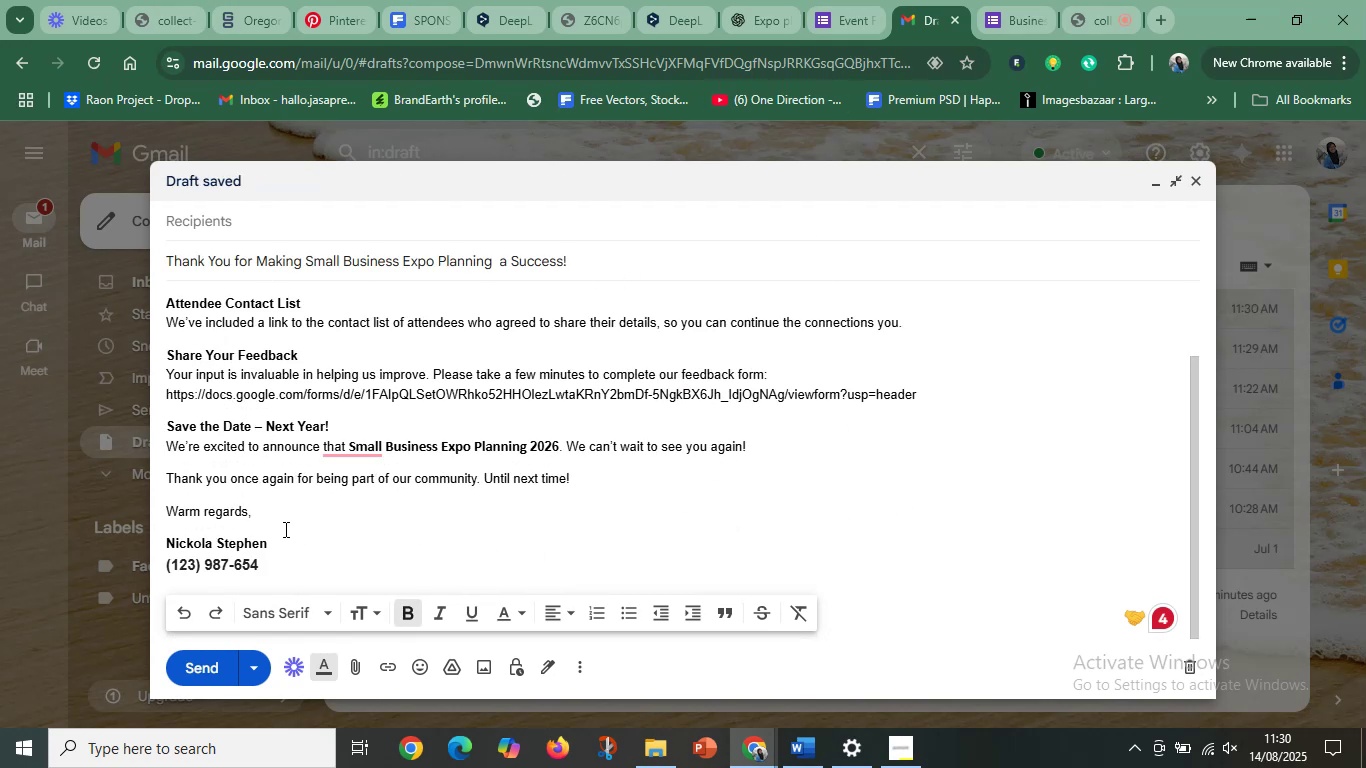 
scroll: coordinate [288, 528], scroll_direction: up, amount: 4.0
 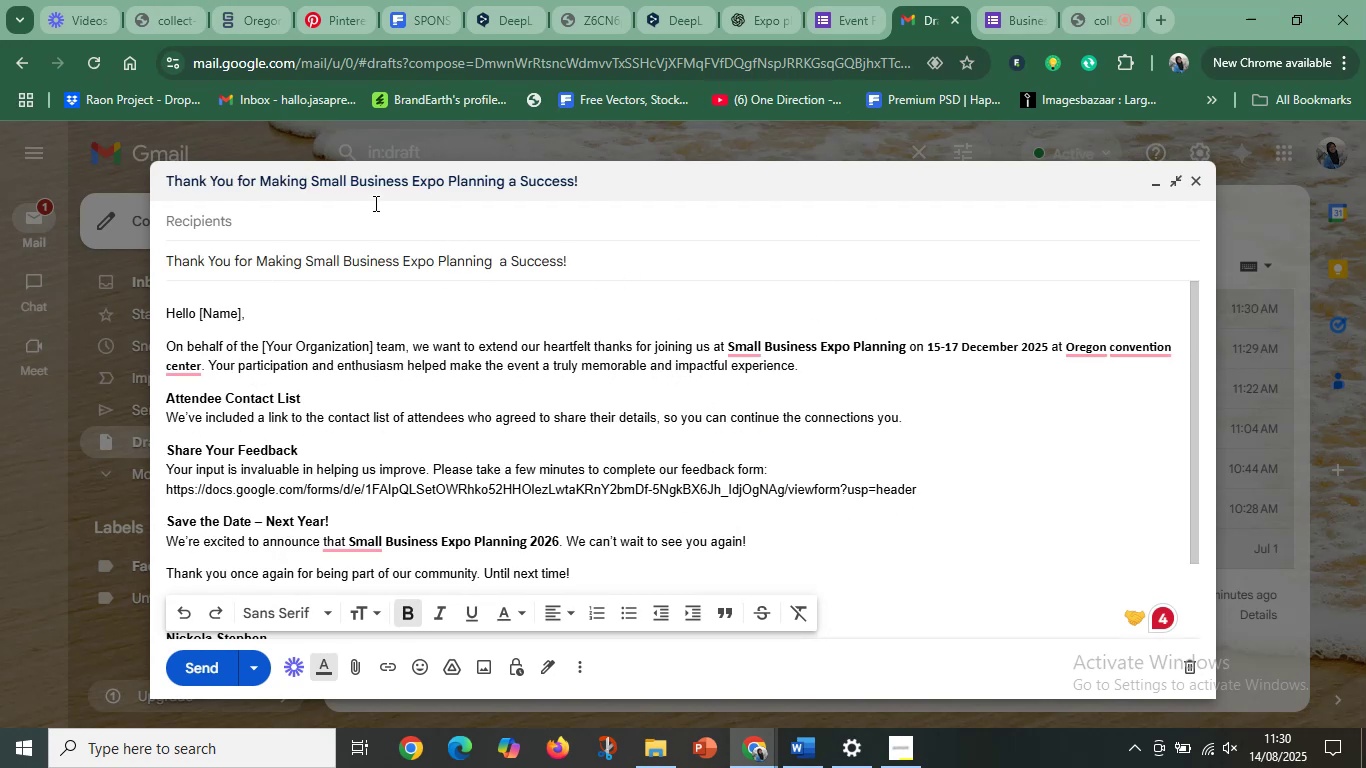 
left_click([386, 189])
 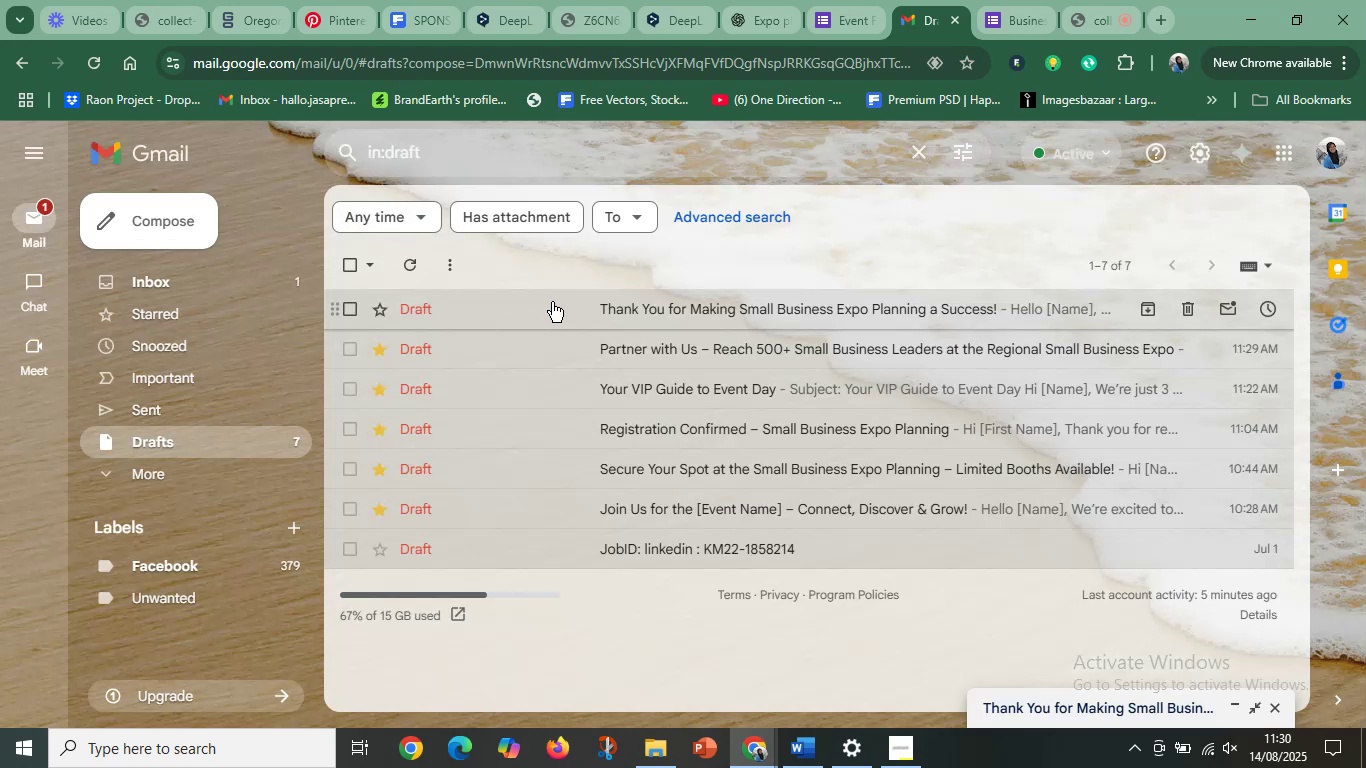 
left_click([553, 305])
 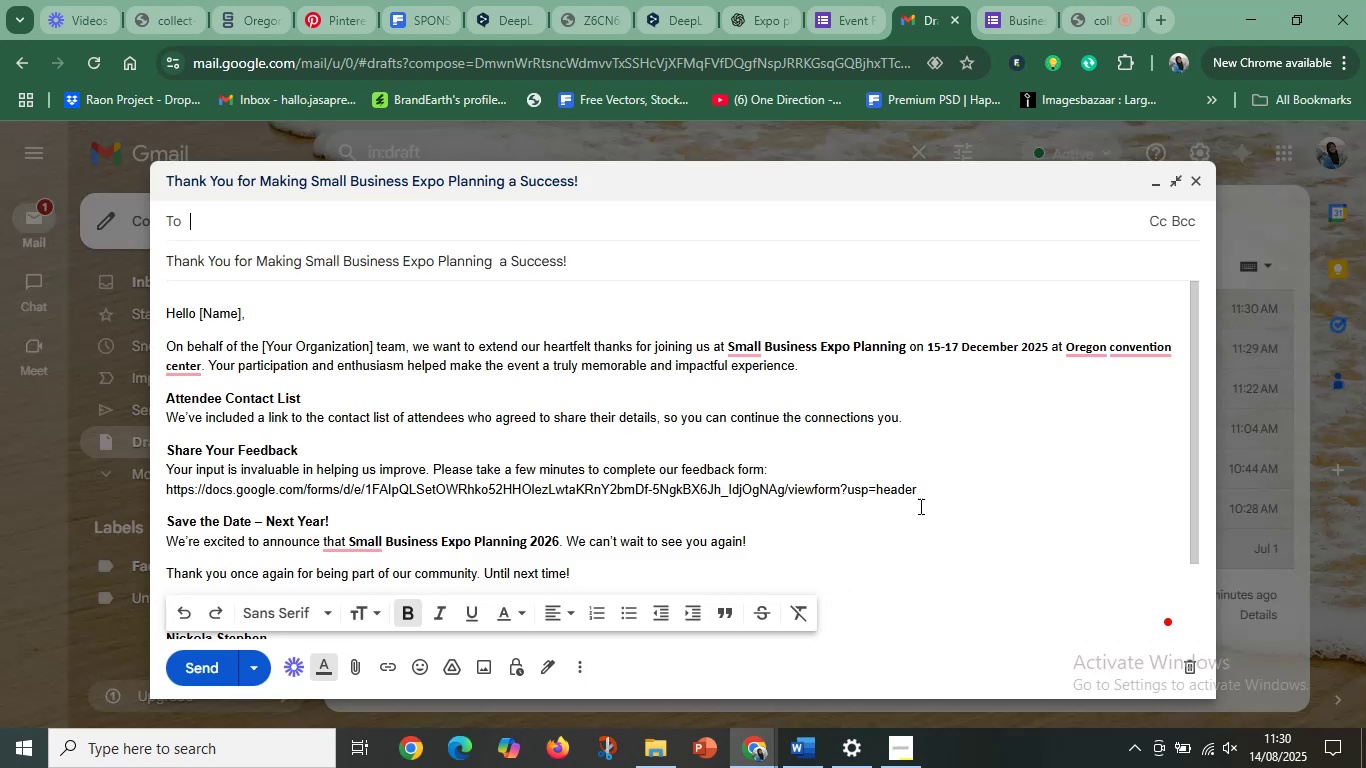 
scroll: coordinate [705, 531], scroll_direction: down, amount: 8.0
 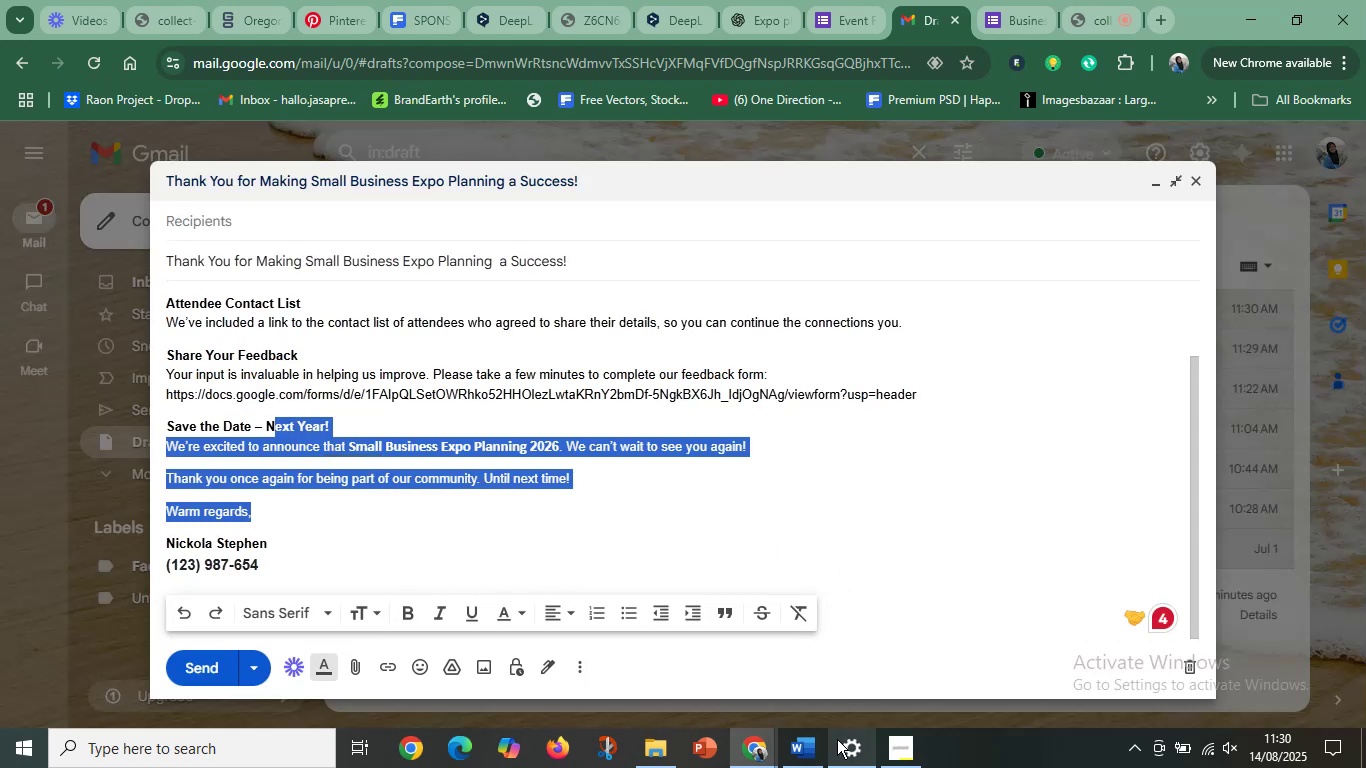 
left_click([803, 743])
 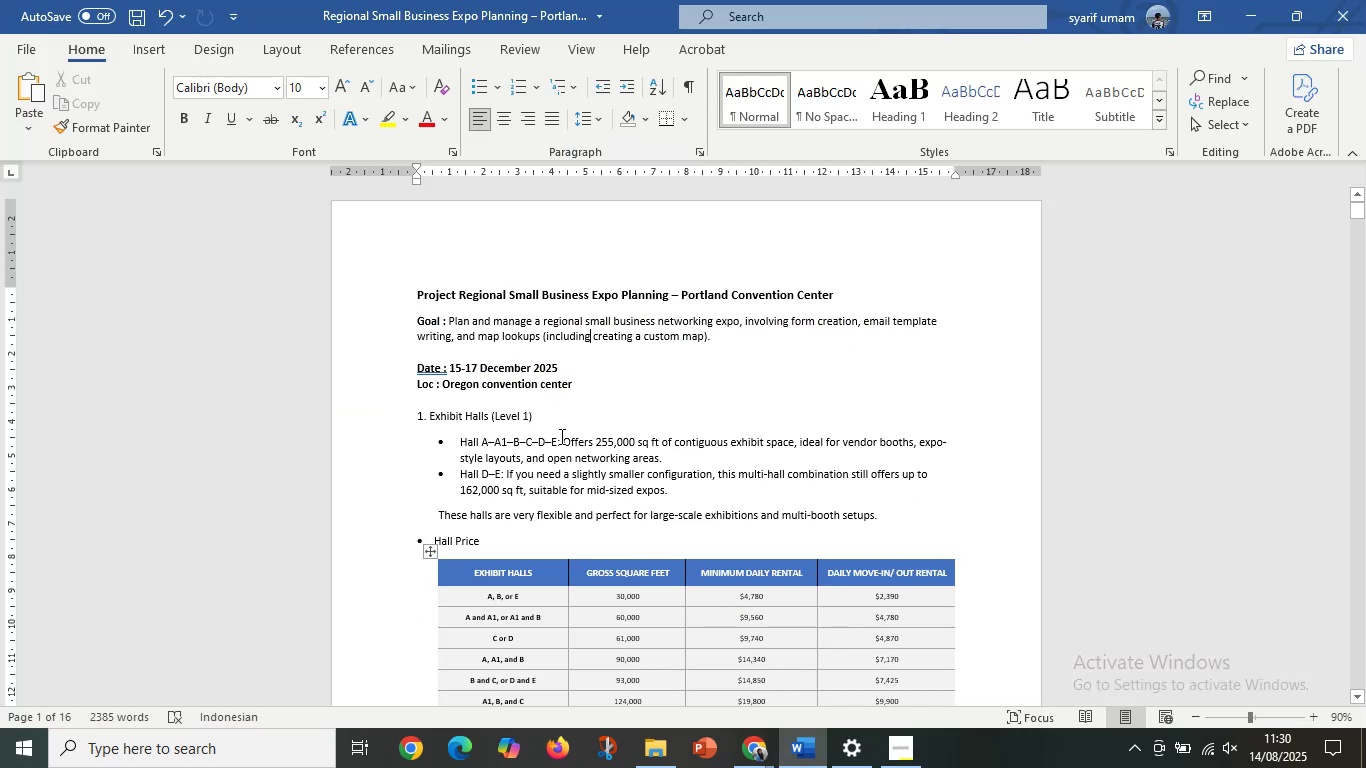 
left_click([575, 385])
 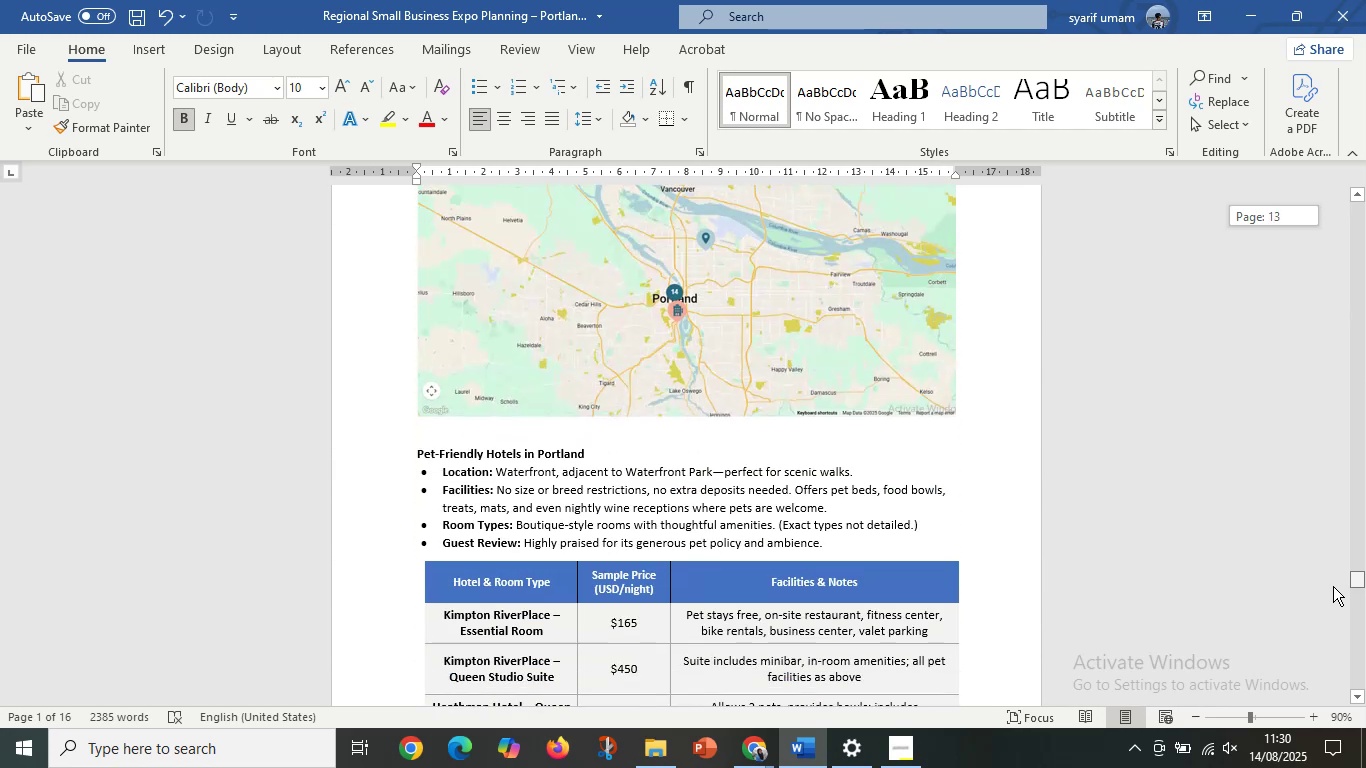 
wait(12.36)
 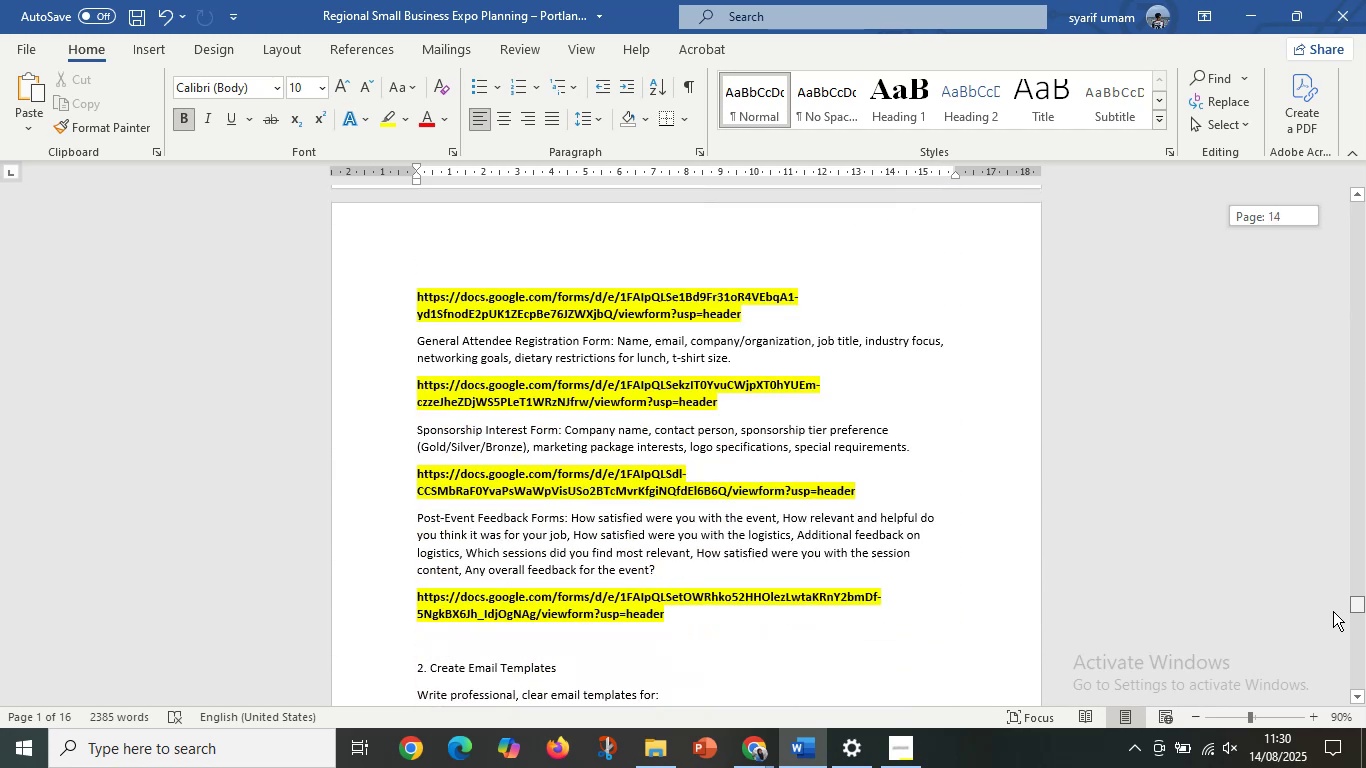 
key(Control+C)
 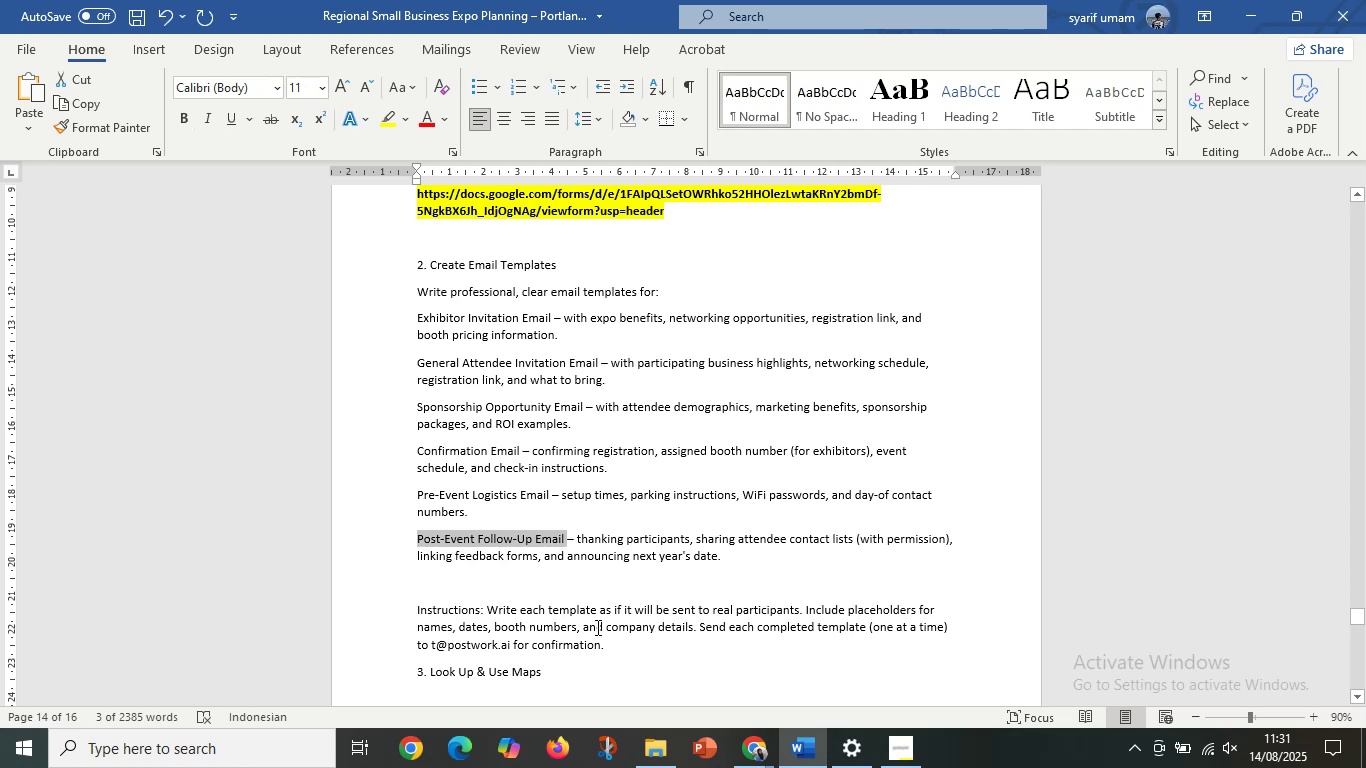 
left_click([599, 613])
 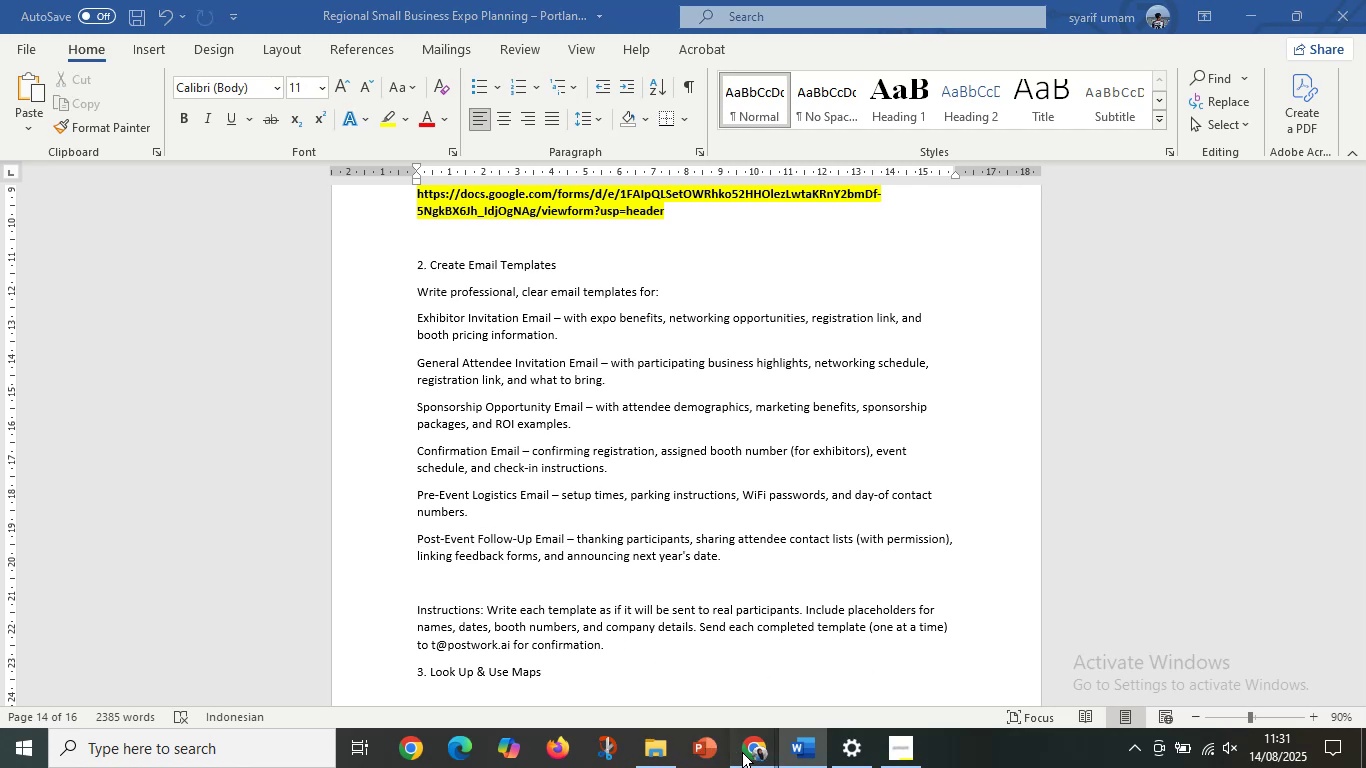 
left_click([654, 697])
 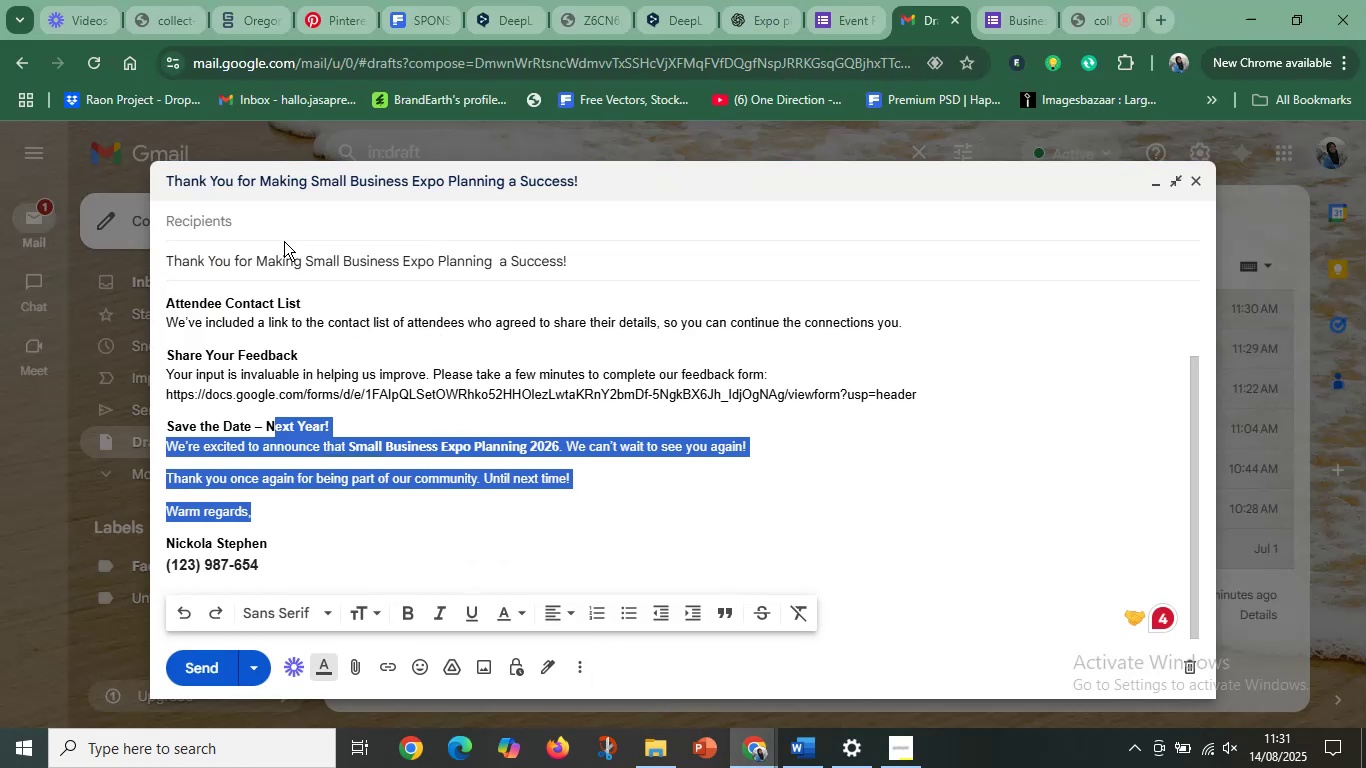 
left_click([283, 226])
 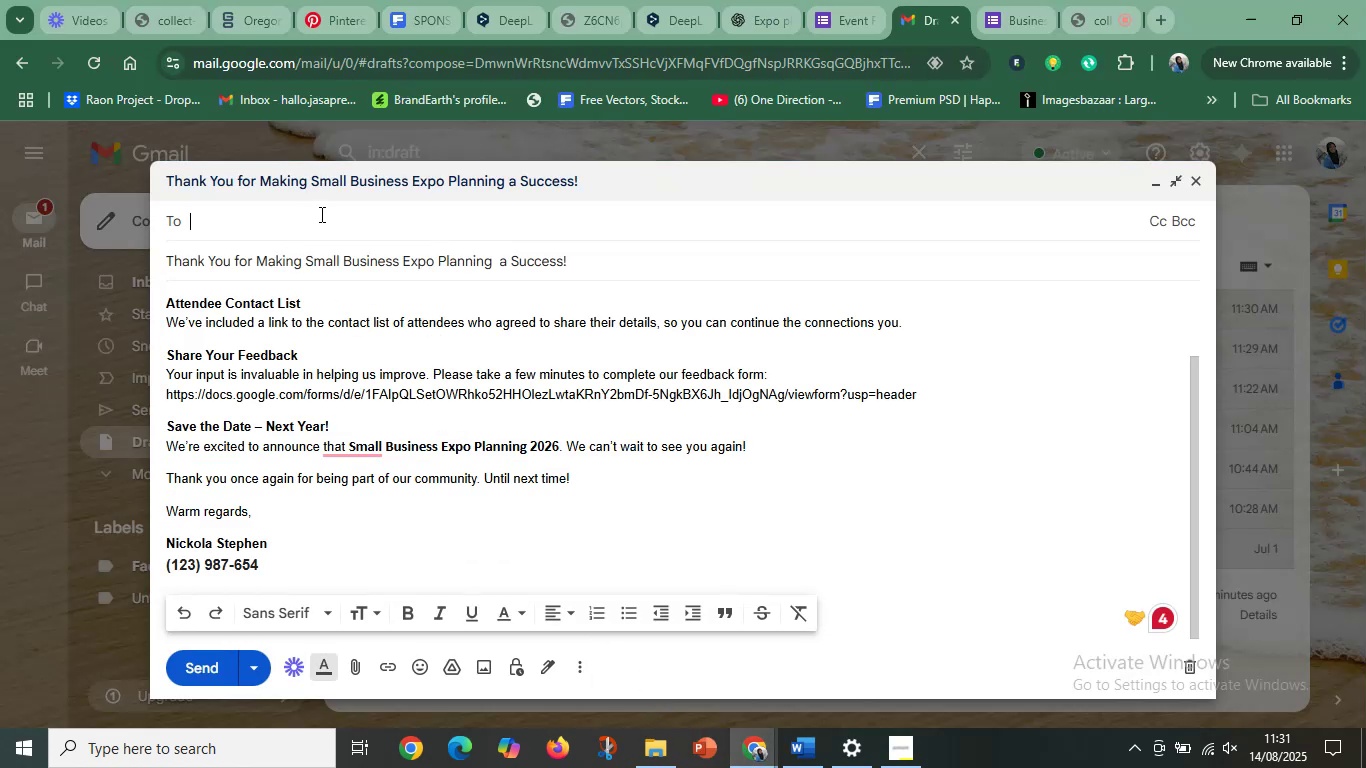 
left_click([387, 191])
 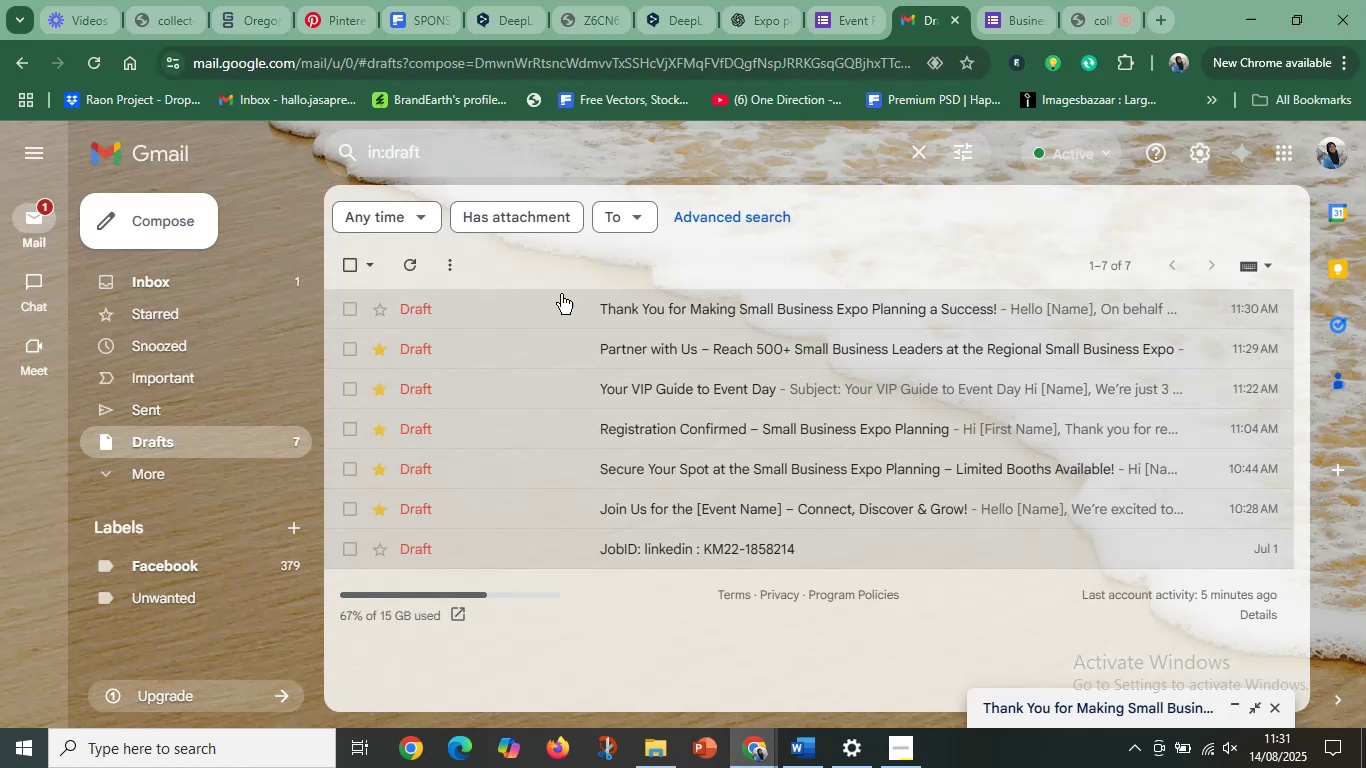 
left_click([559, 312])
 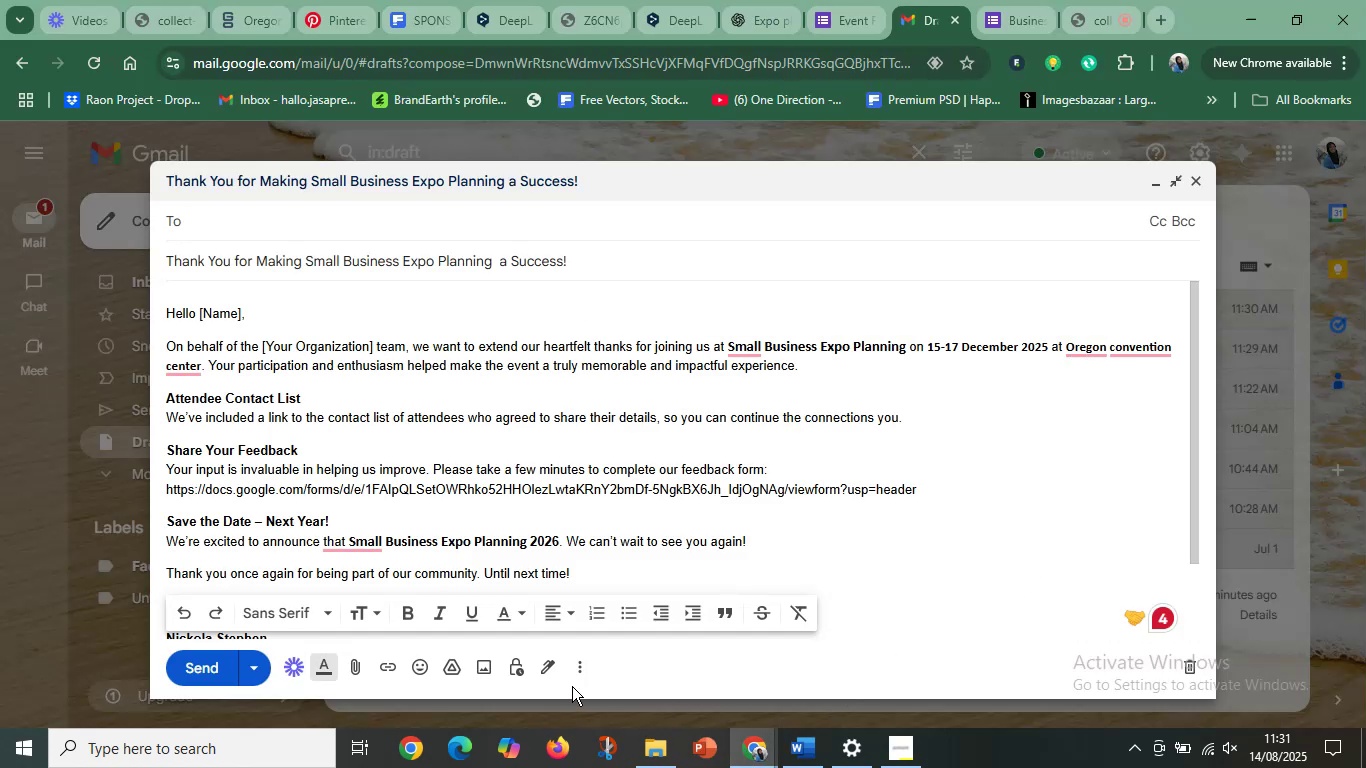 
left_click([579, 671])
 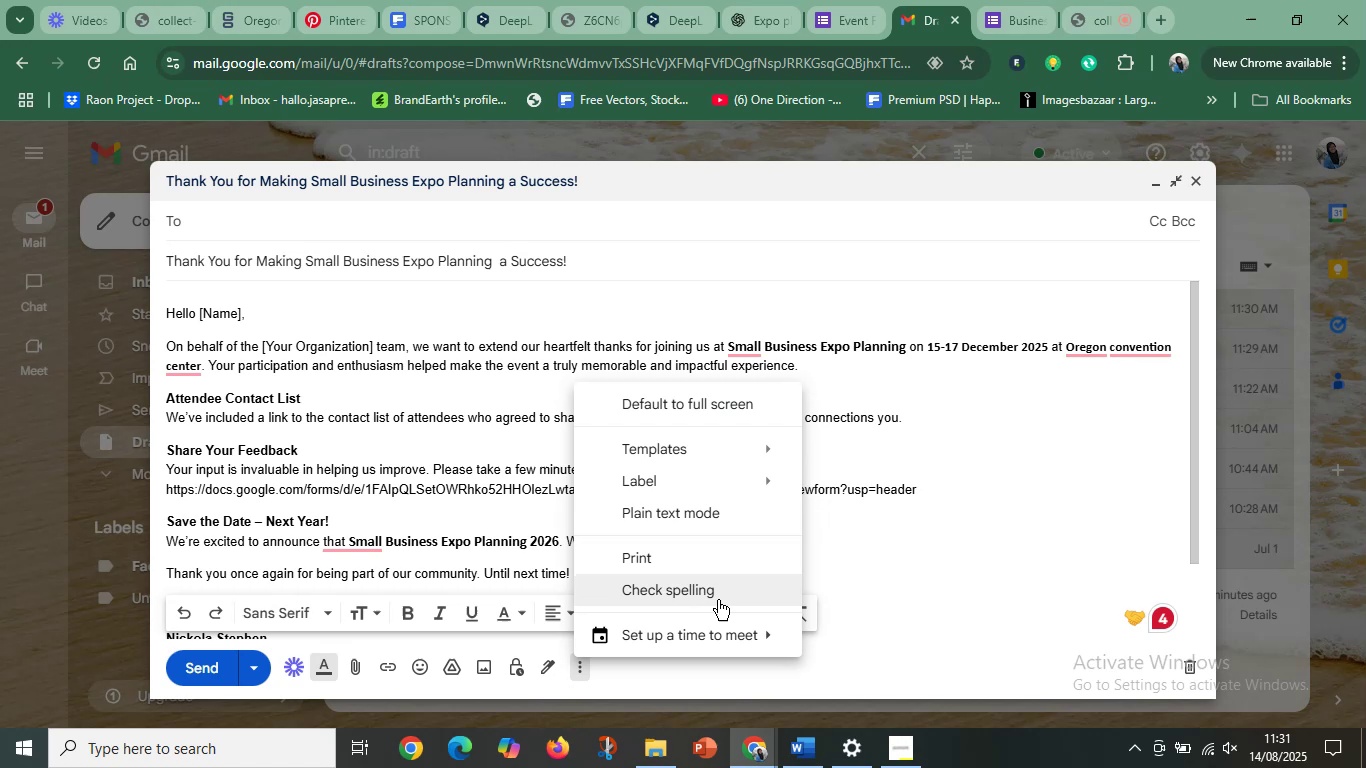 
mouse_move([747, 448])
 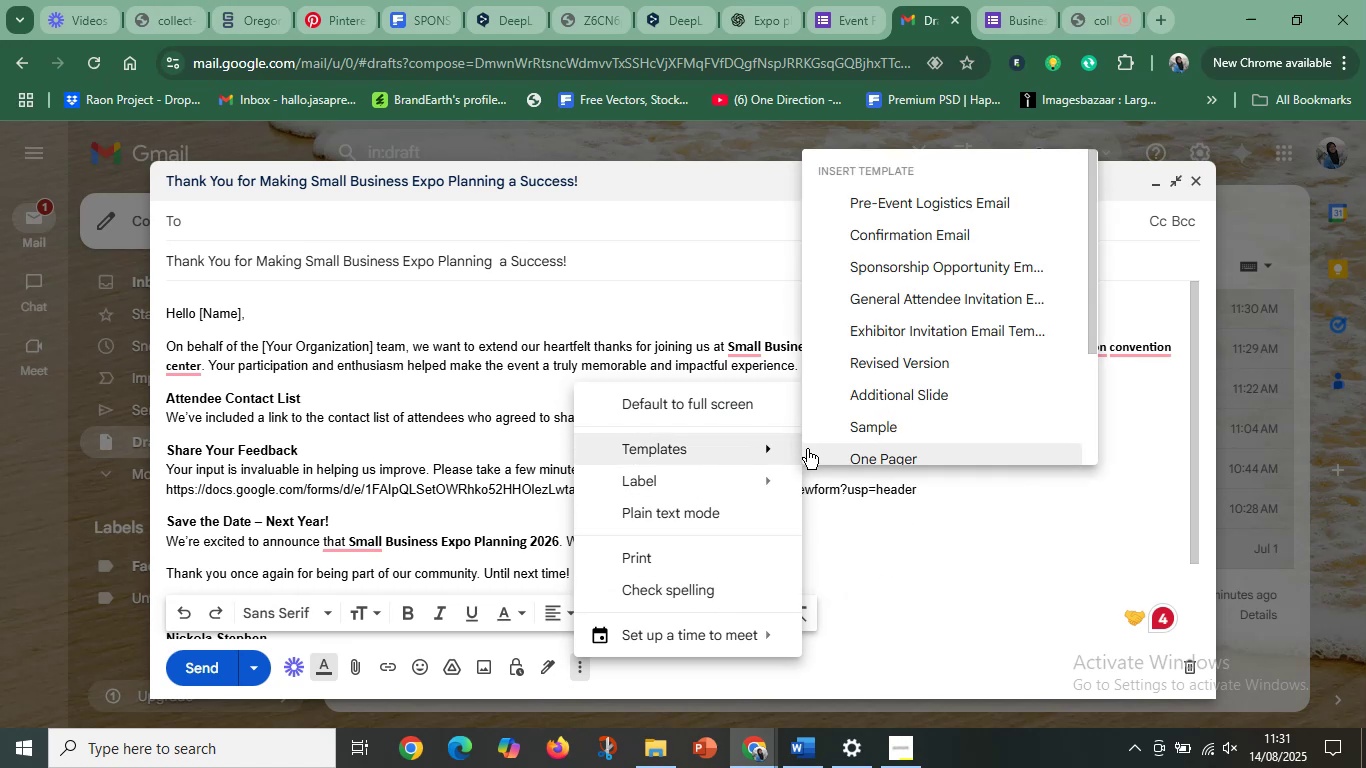 
scroll: coordinate [919, 424], scroll_direction: down, amount: 5.0
 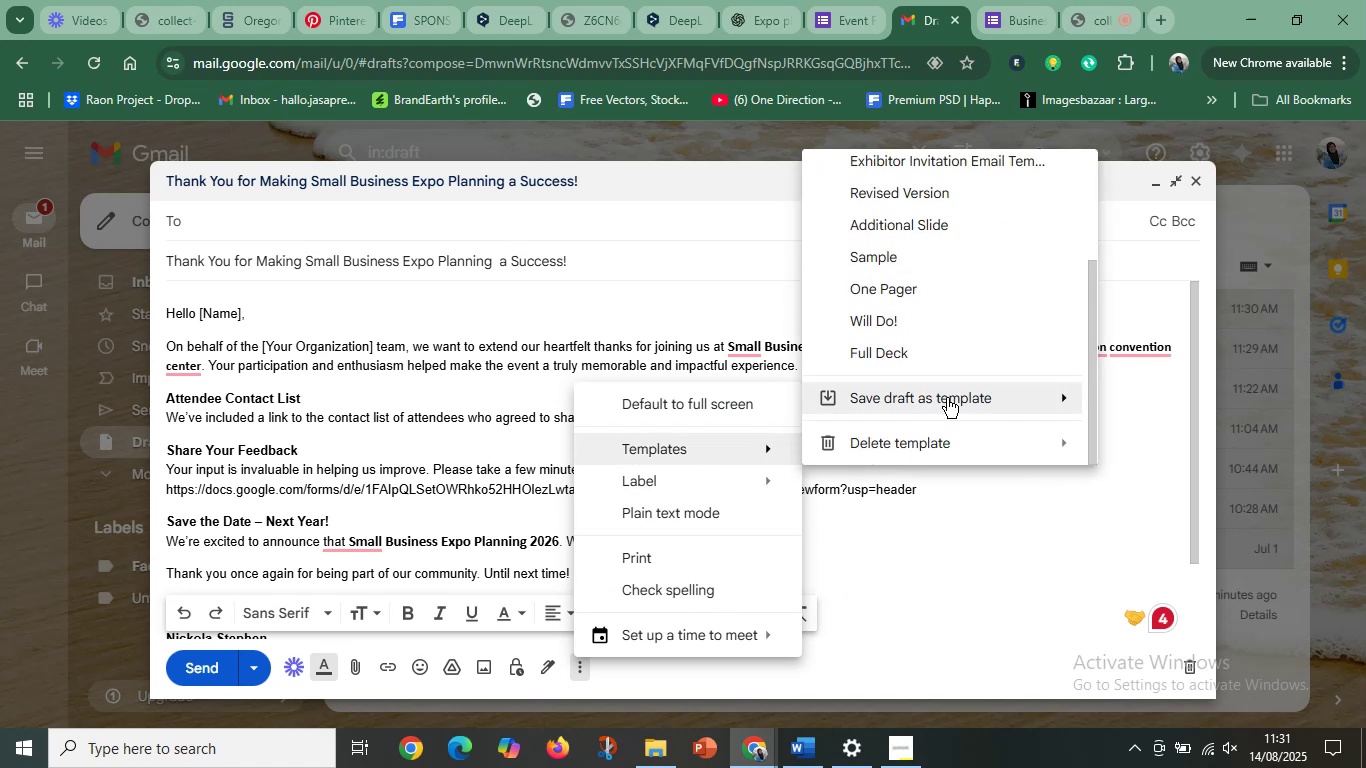 
left_click([950, 398])
 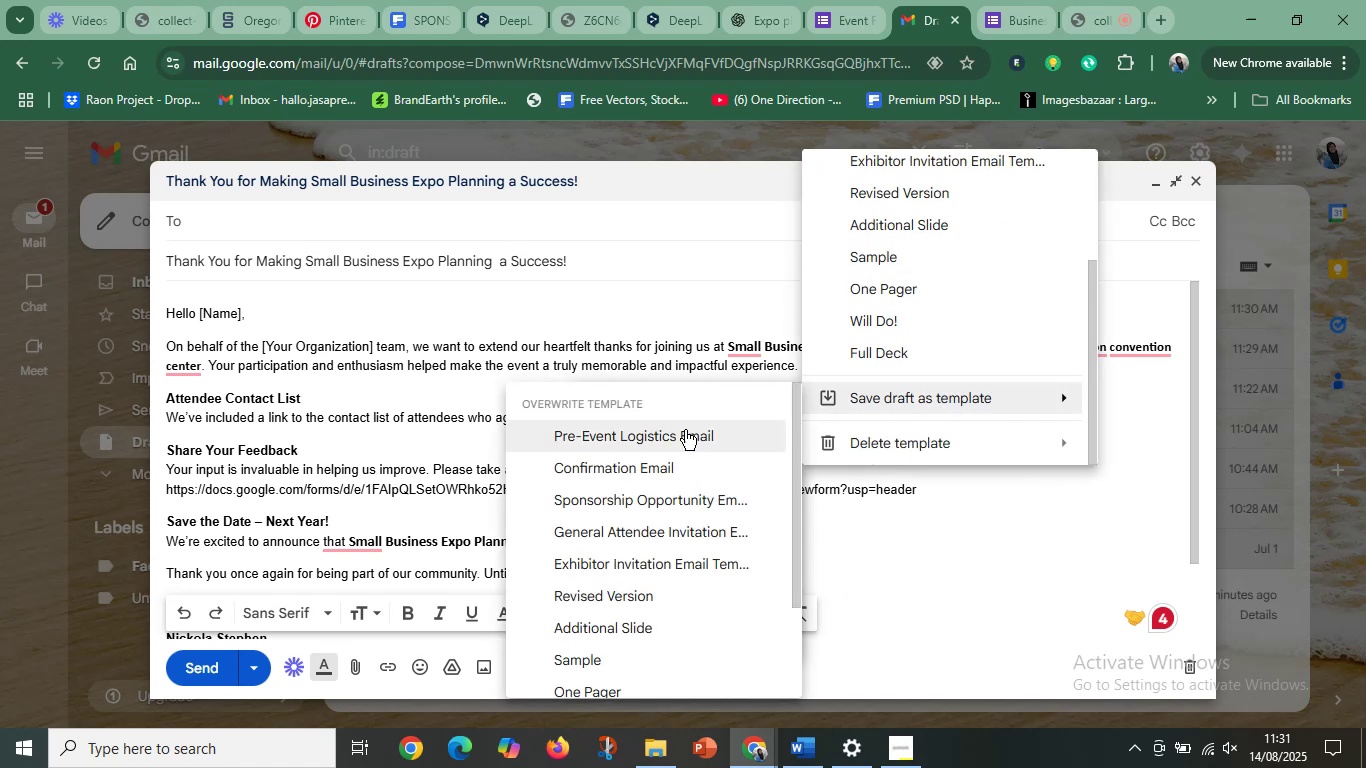 
scroll: coordinate [595, 540], scroll_direction: down, amount: 5.0
 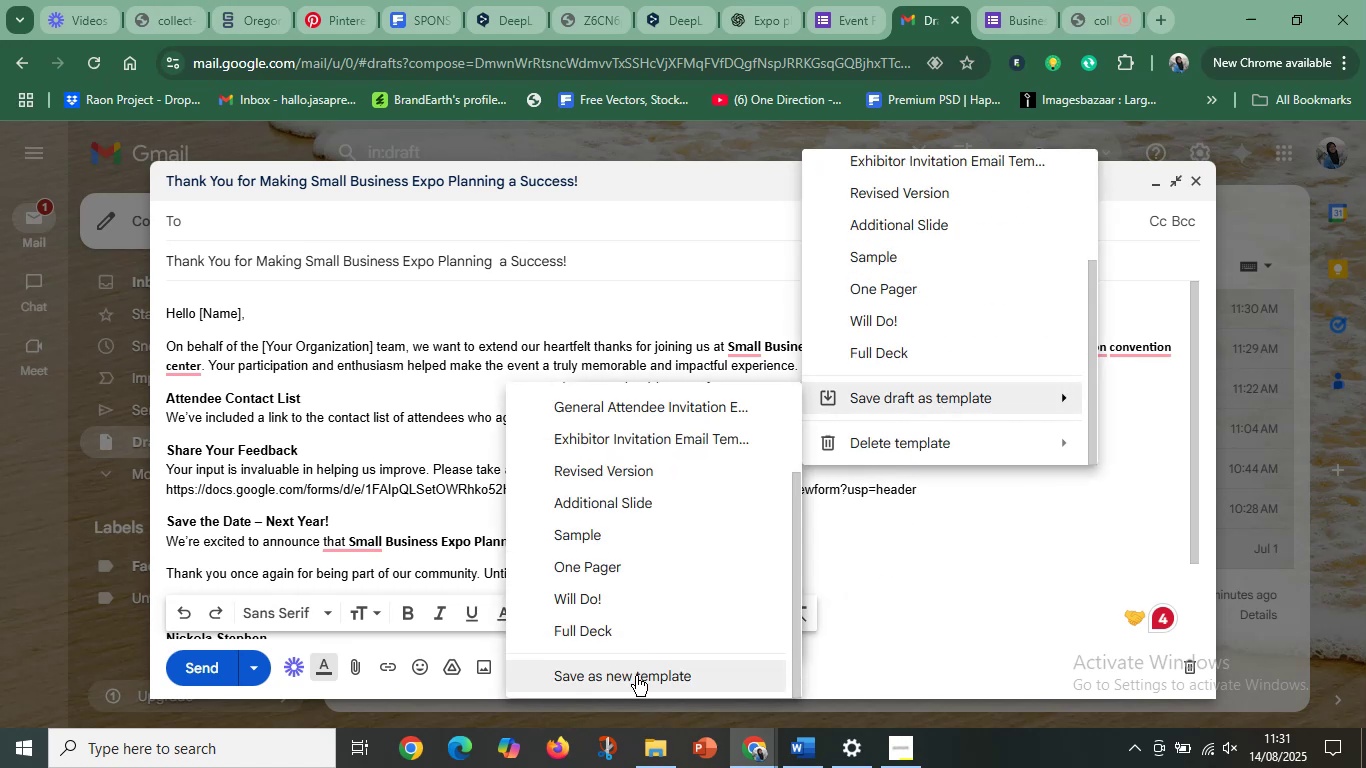 
left_click([636, 676])
 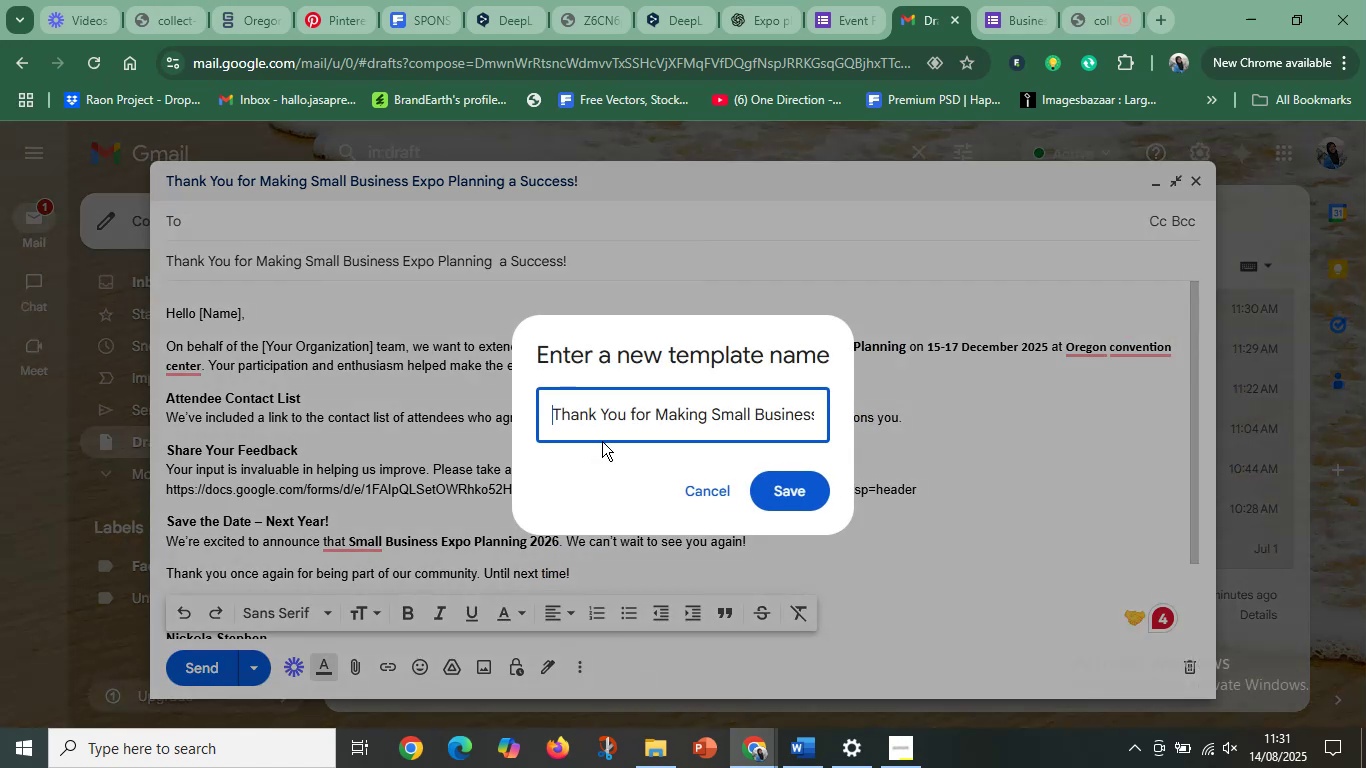 
key(Control+A)
 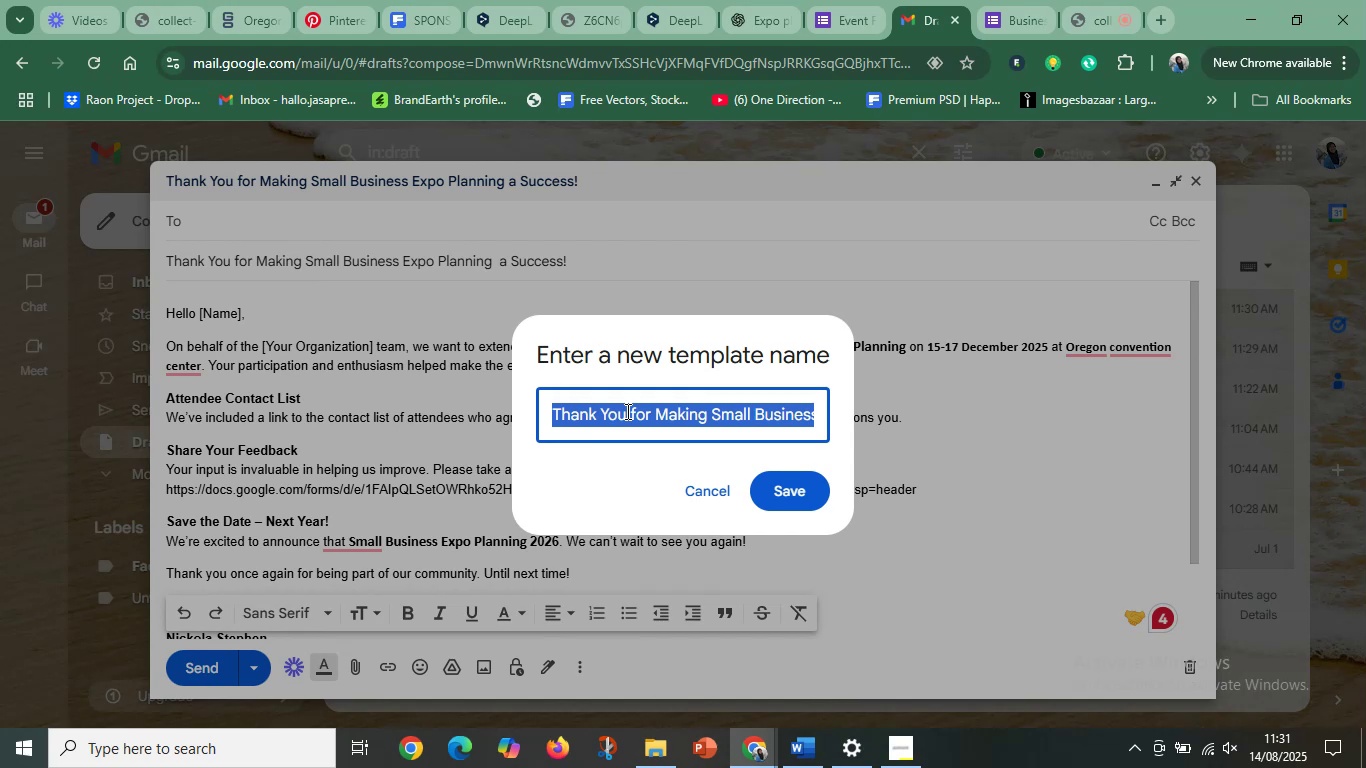 
key(Control+V)
 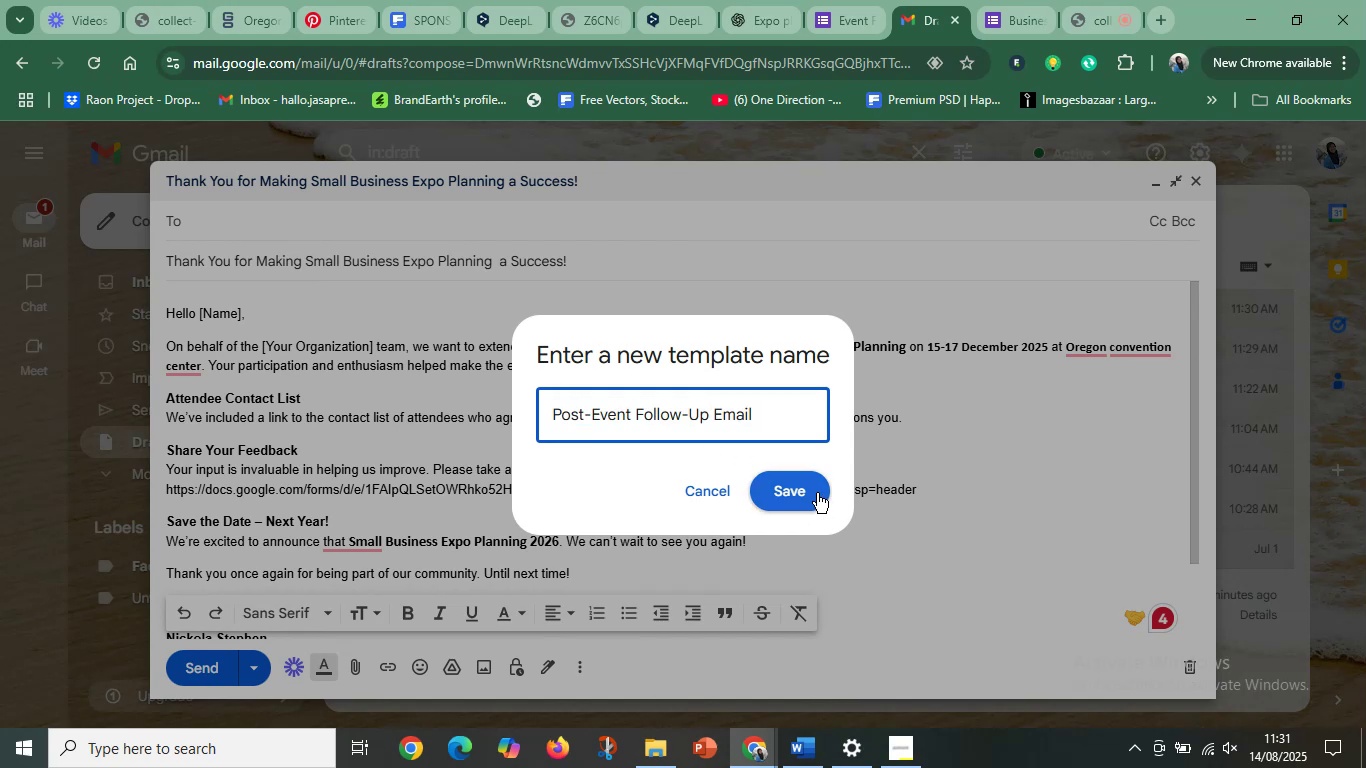 
left_click([810, 494])
 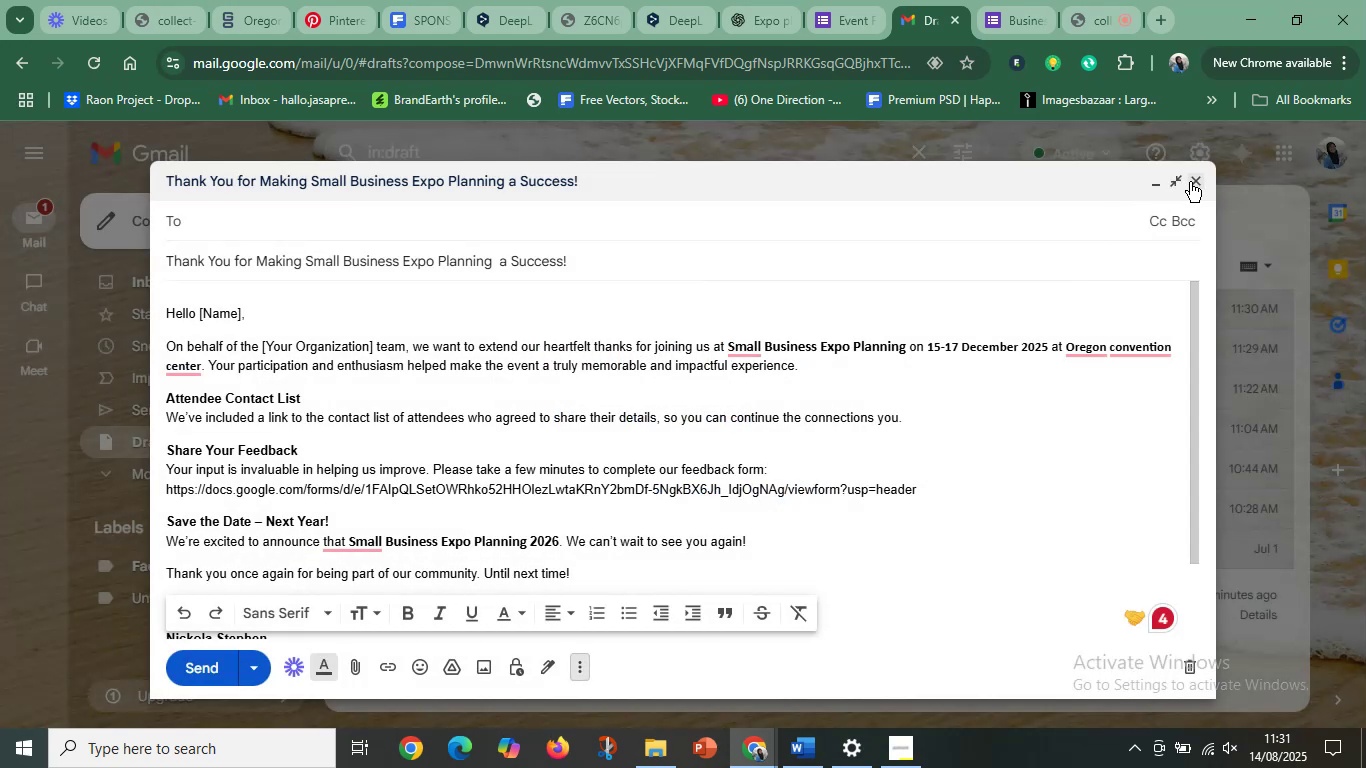 
left_click([1191, 186])
 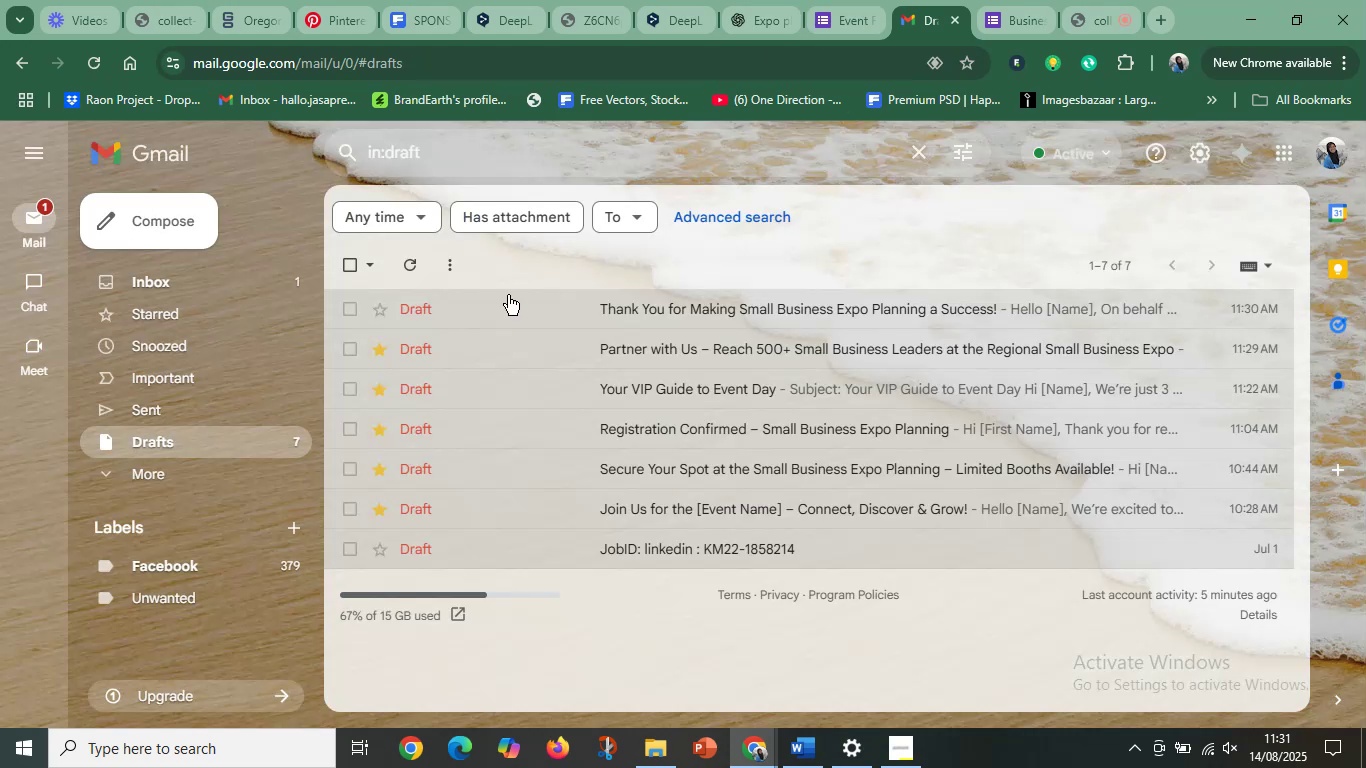 
left_click([380, 311])
 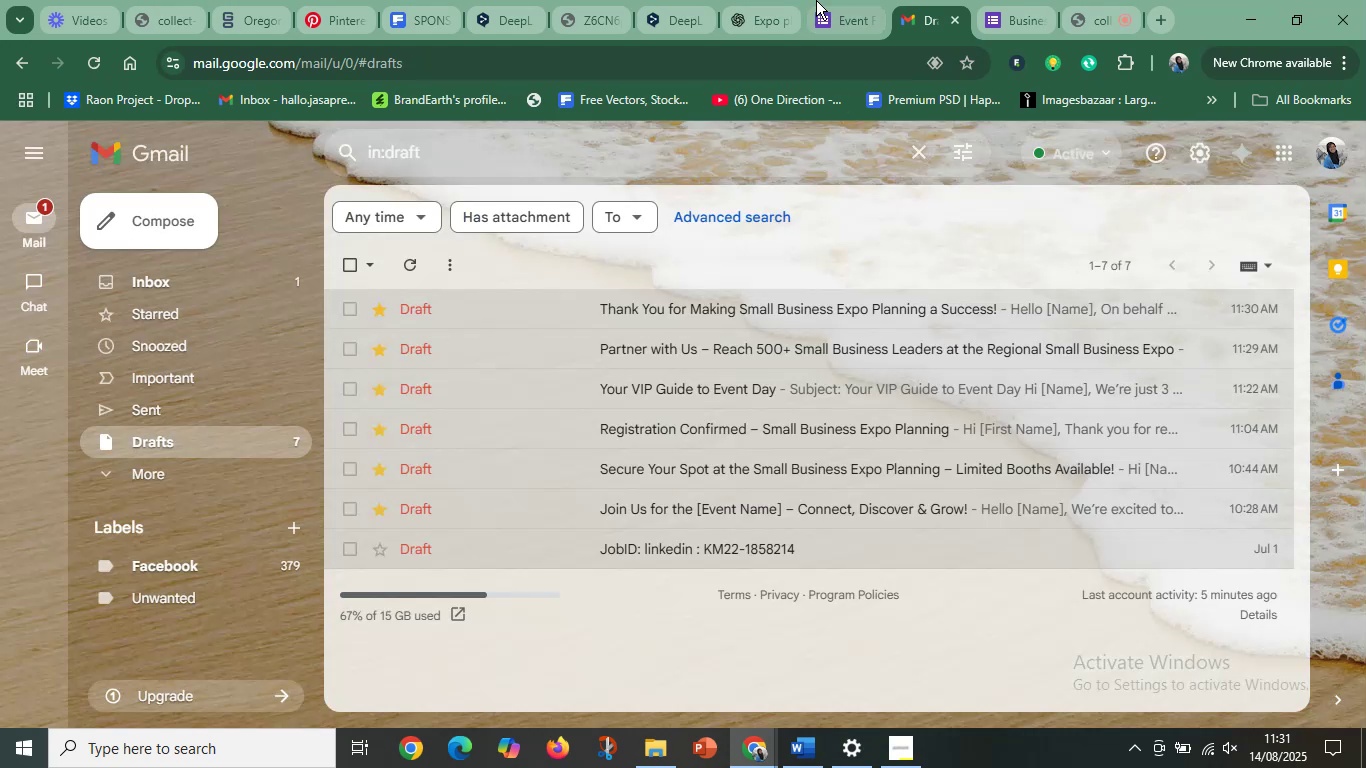 
left_click([756, 0])
 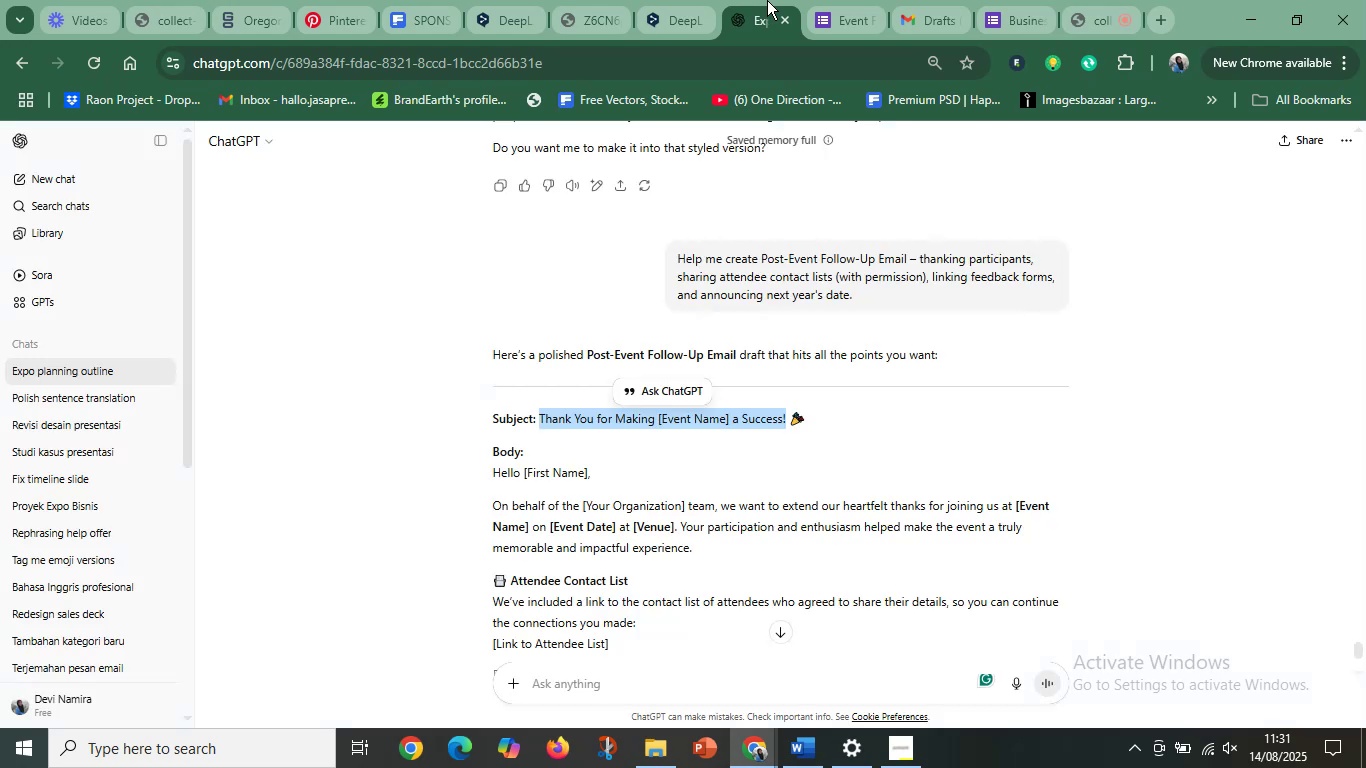 
left_click([737, 425])
 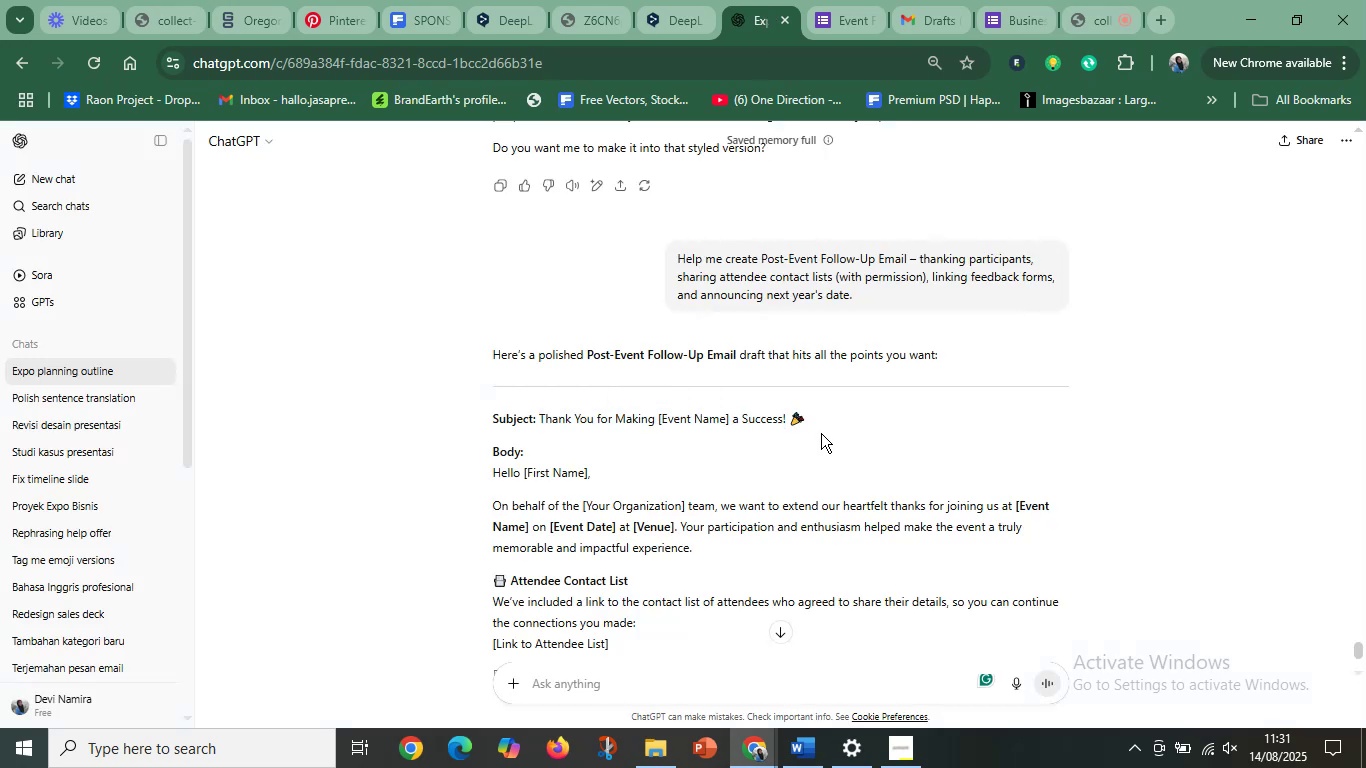 
scroll: coordinate [617, 389], scroll_direction: down, amount: 9.0
 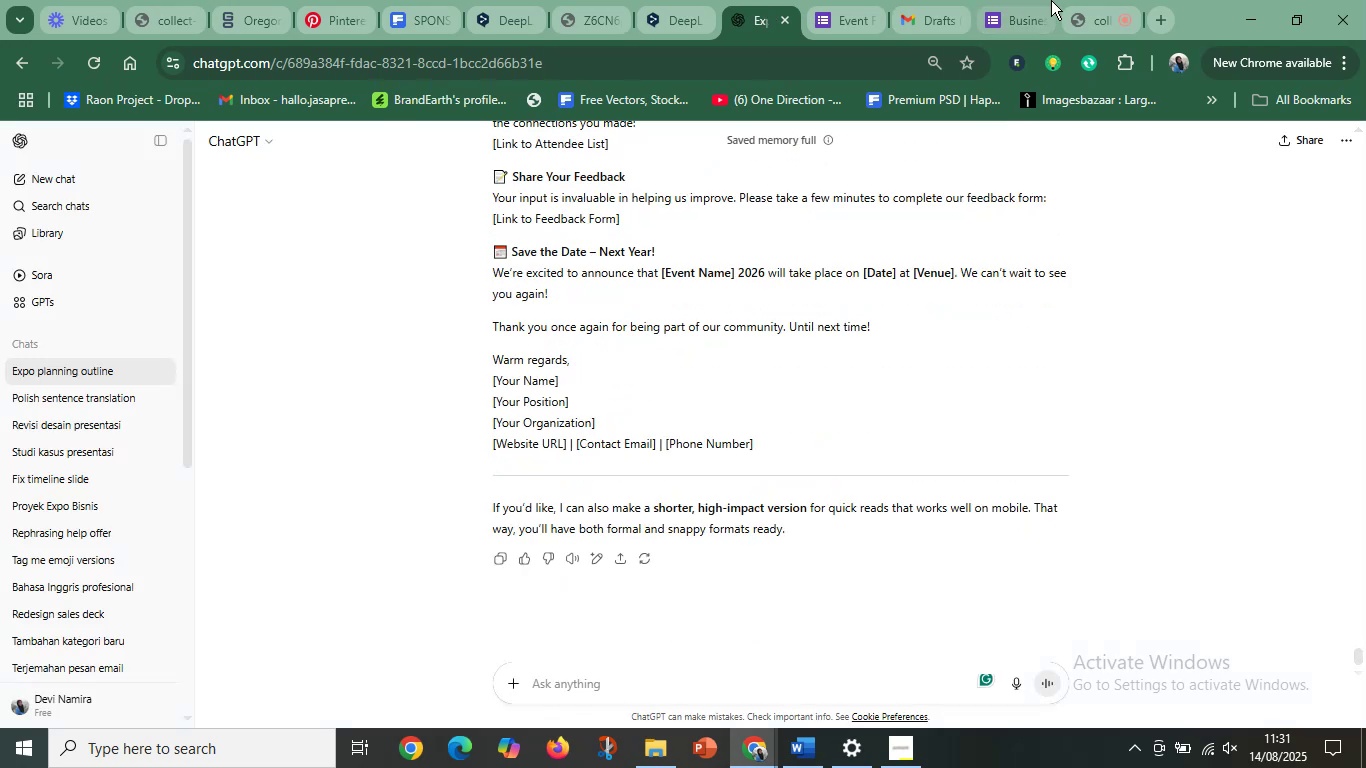 
left_click([1082, 0])
 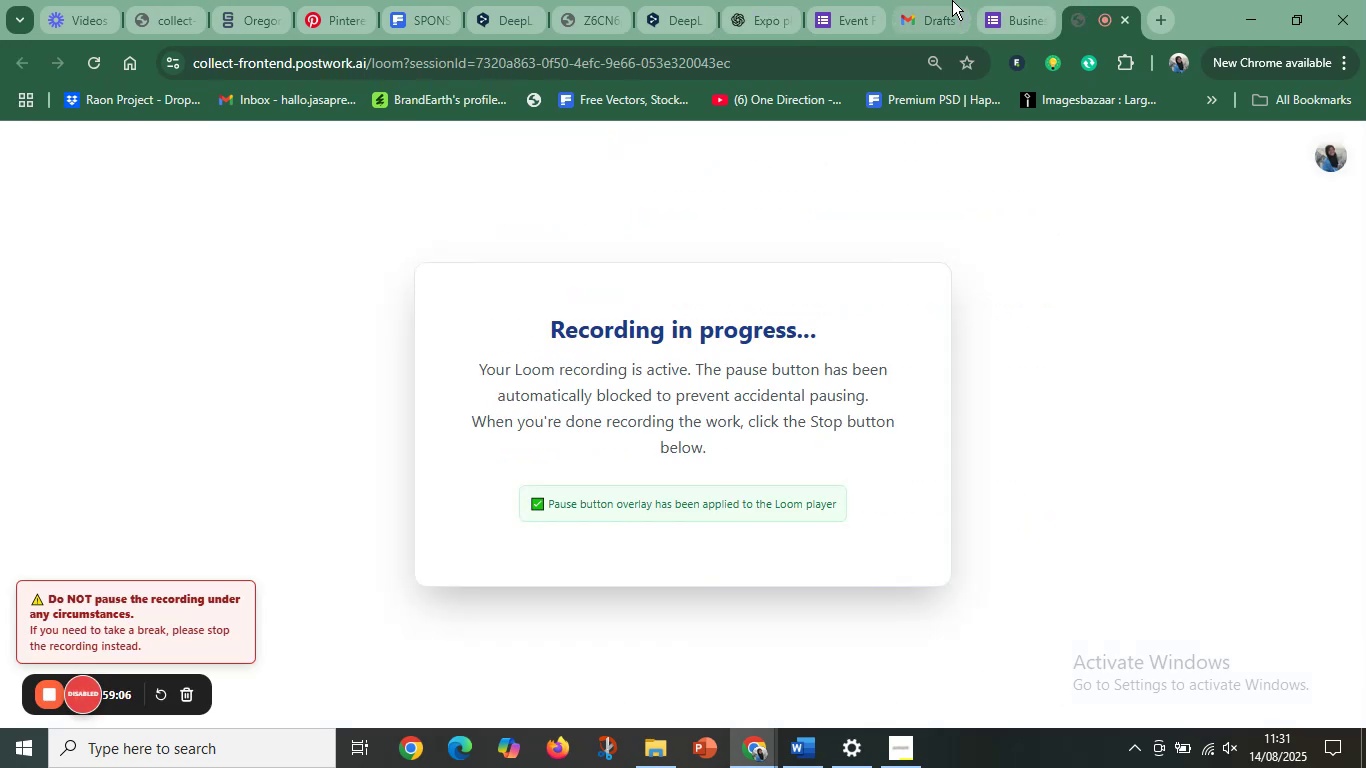 
left_click([914, 0])
 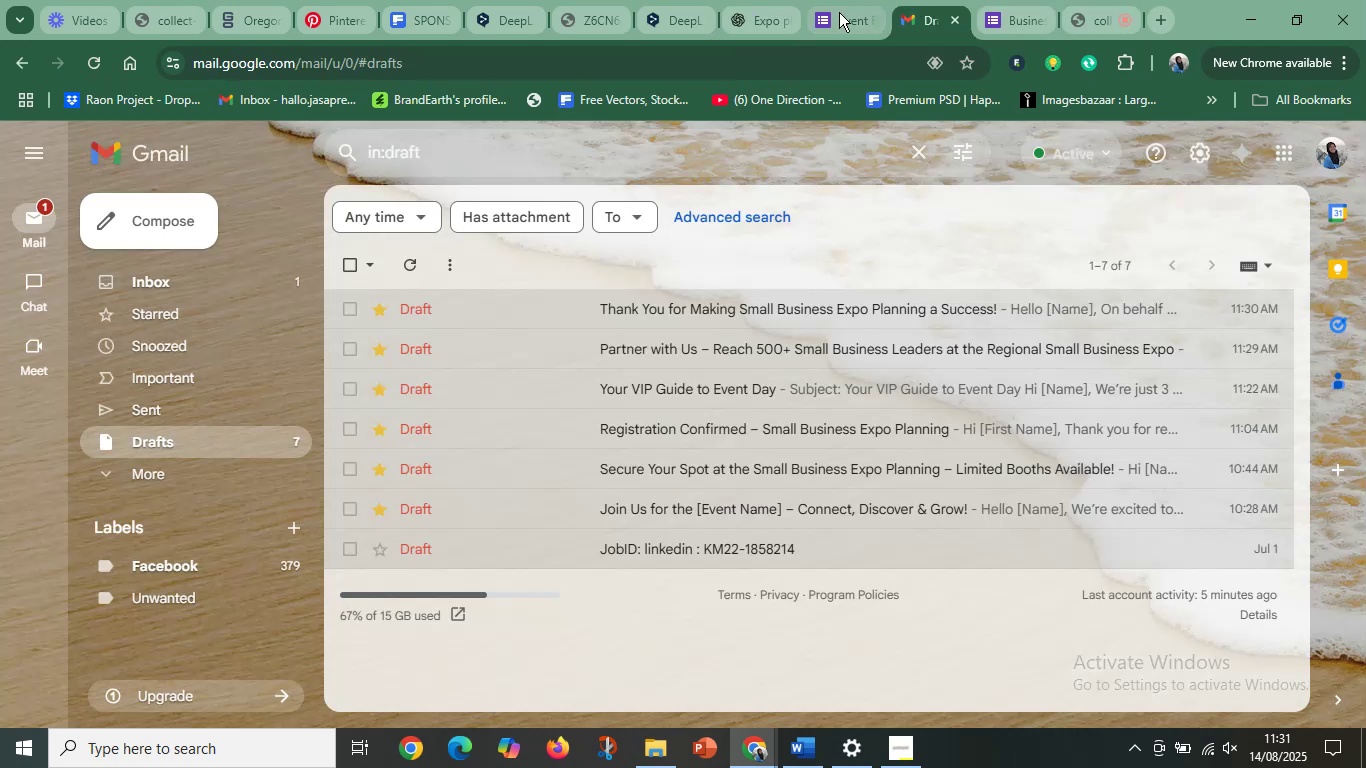 
left_click([839, 12])
 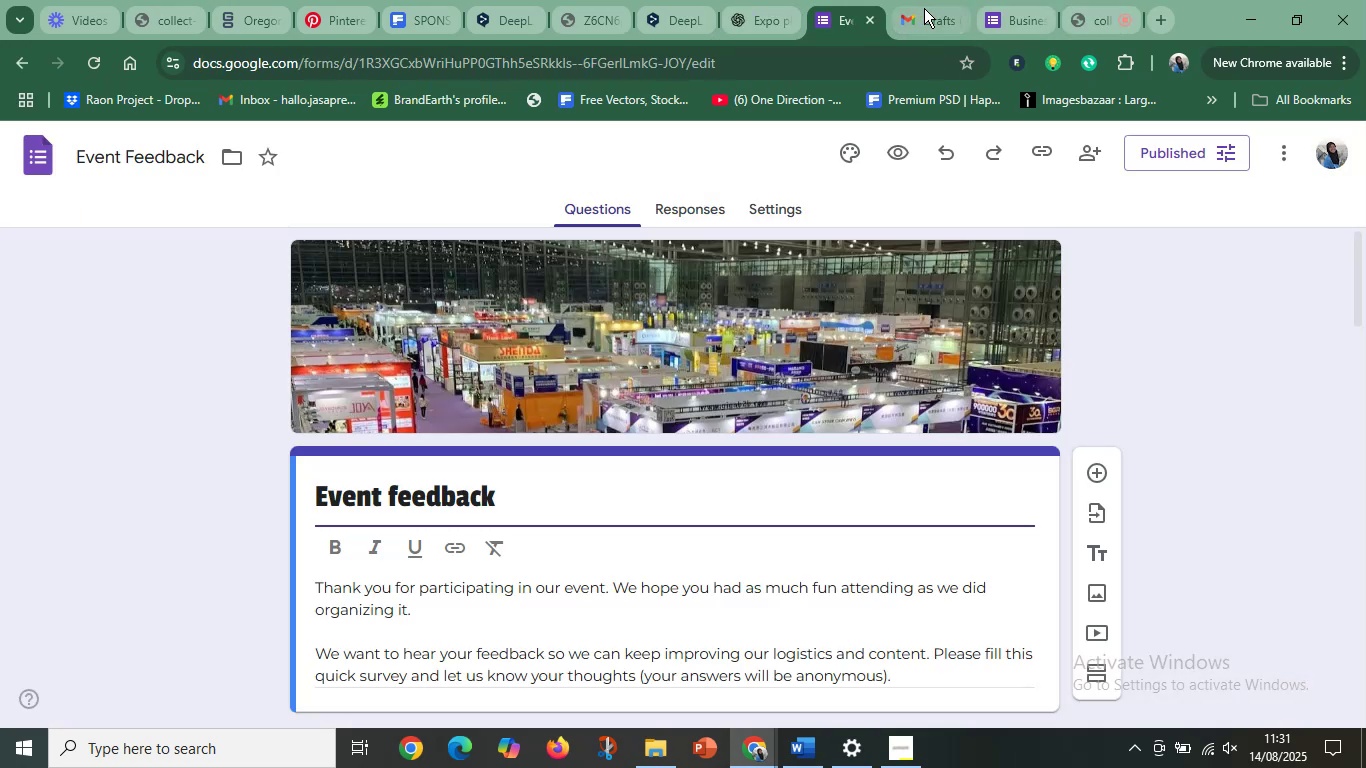 
left_click([927, 6])
 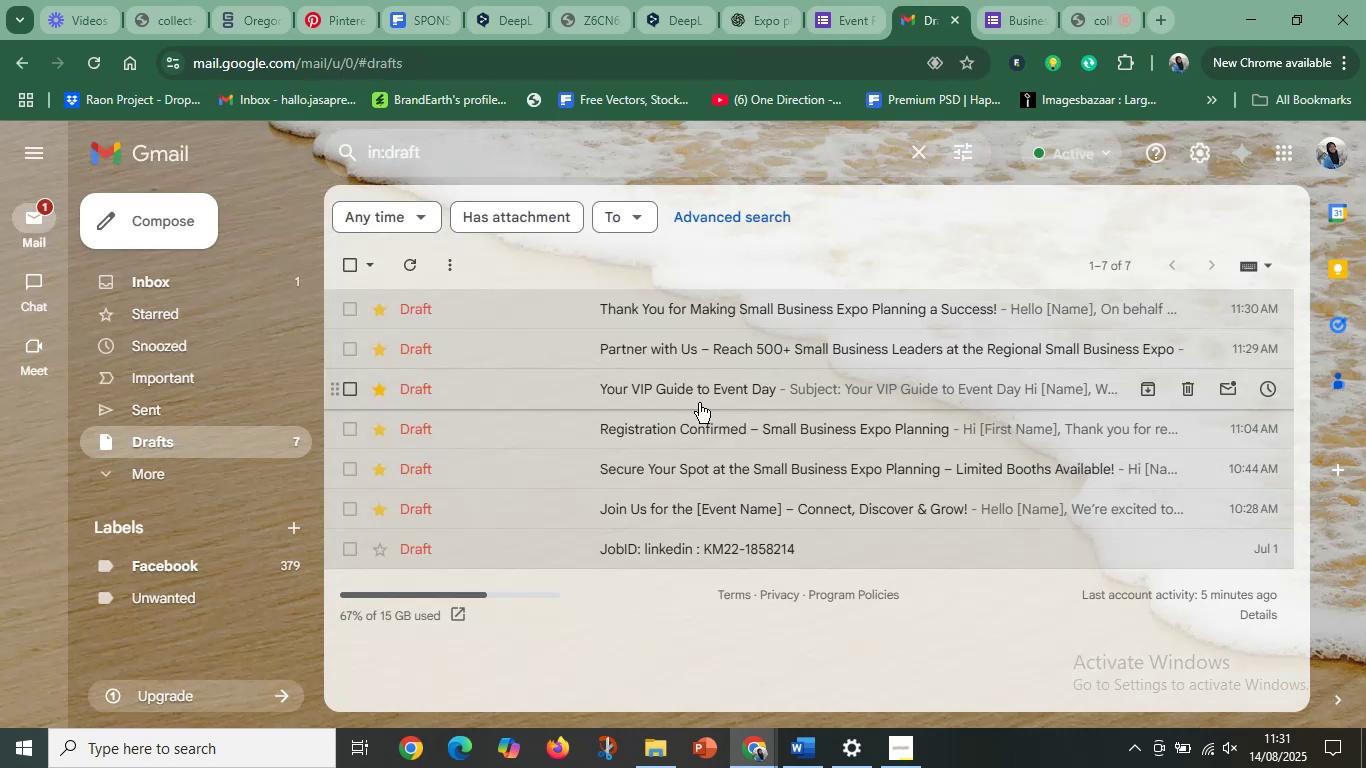 
left_click([675, 412])
 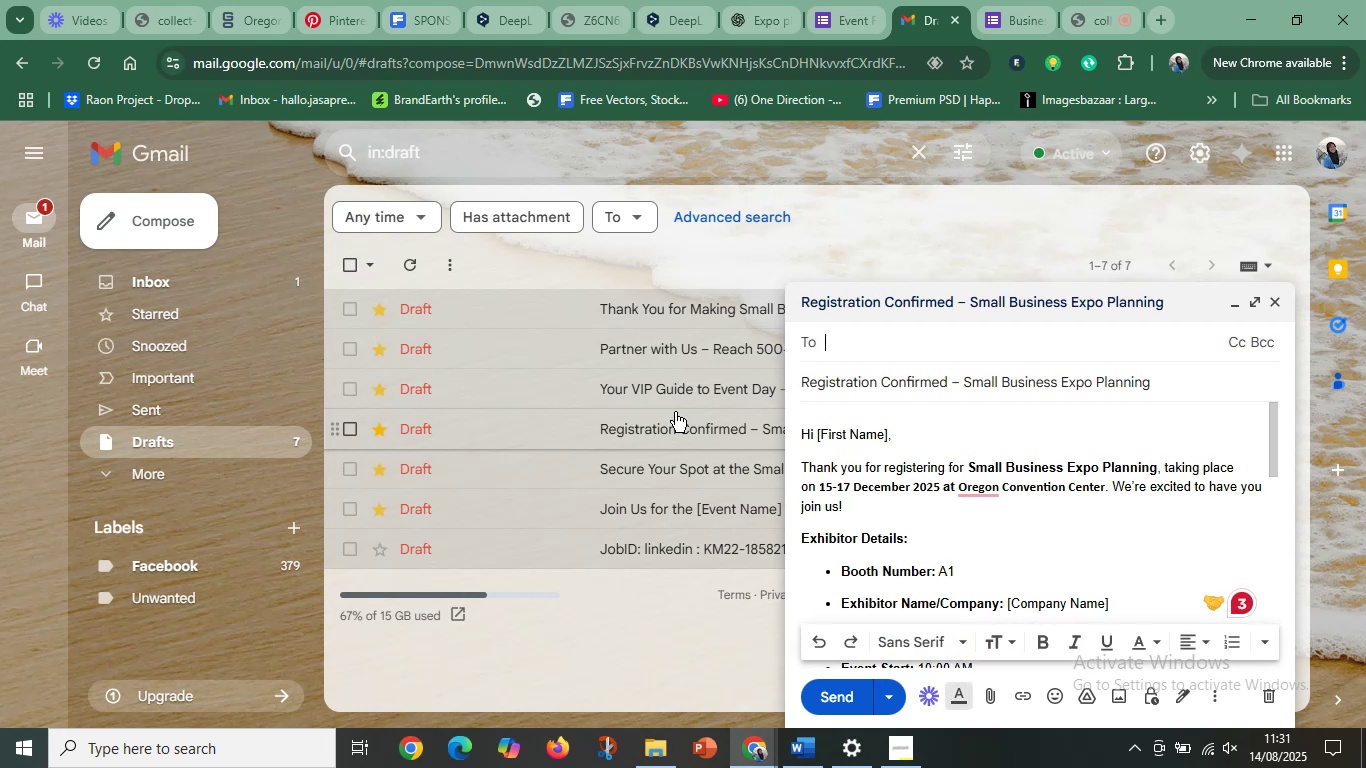 
wait(5.64)
 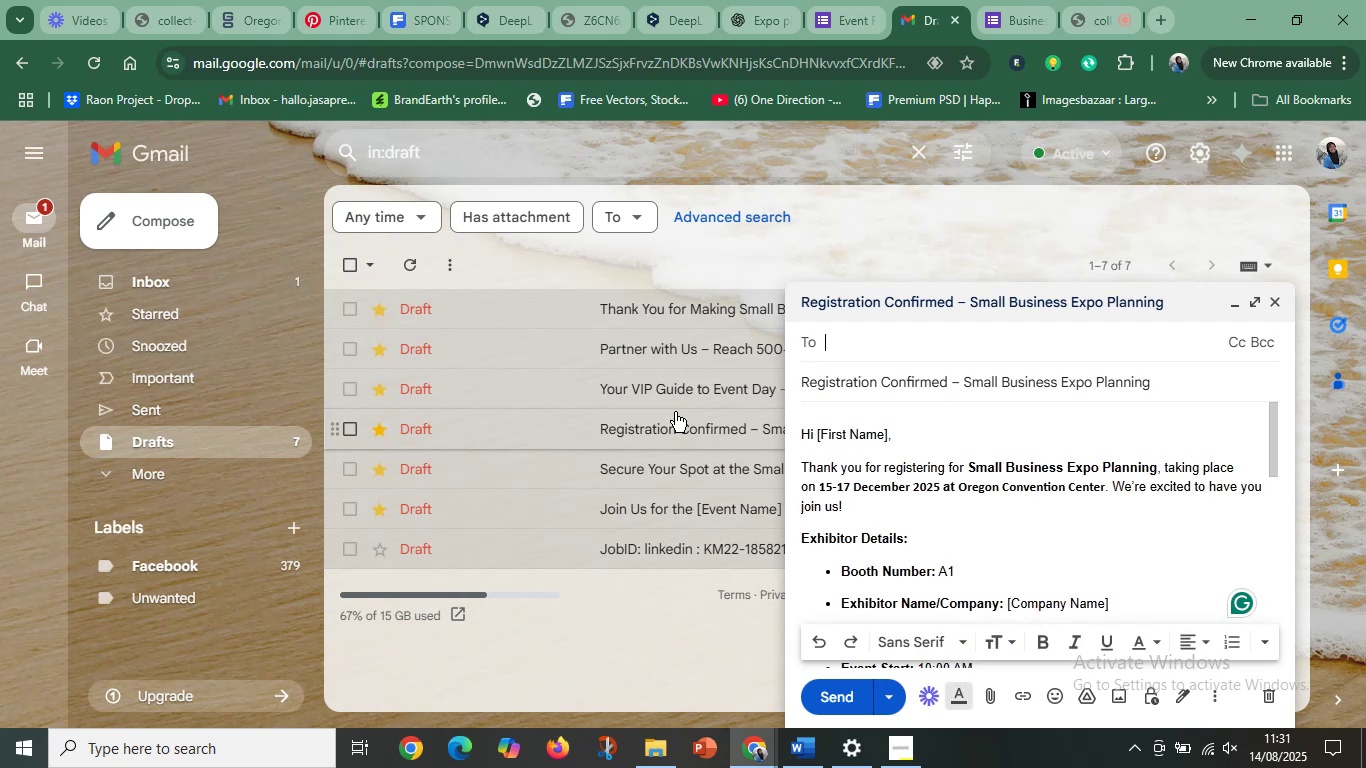 
left_click([628, 634])
 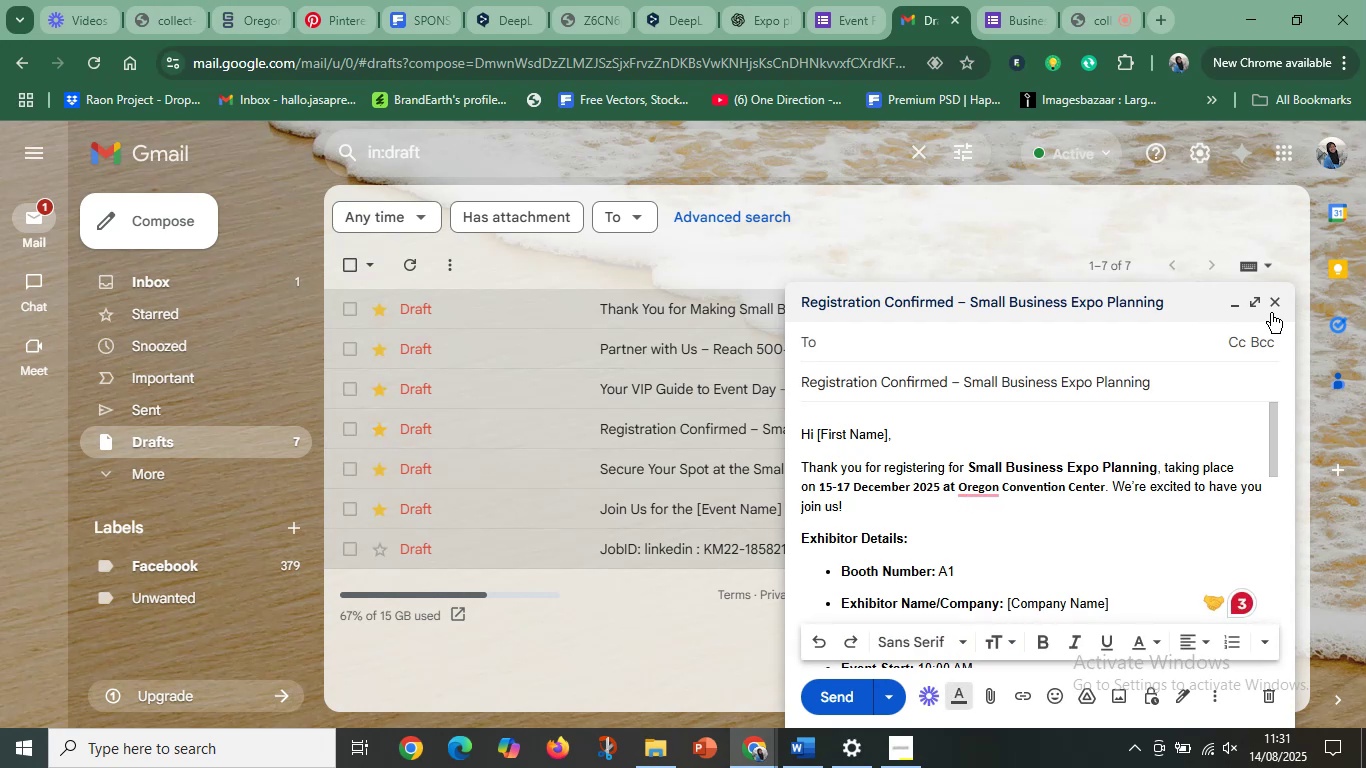 
left_click([1274, 301])
 